 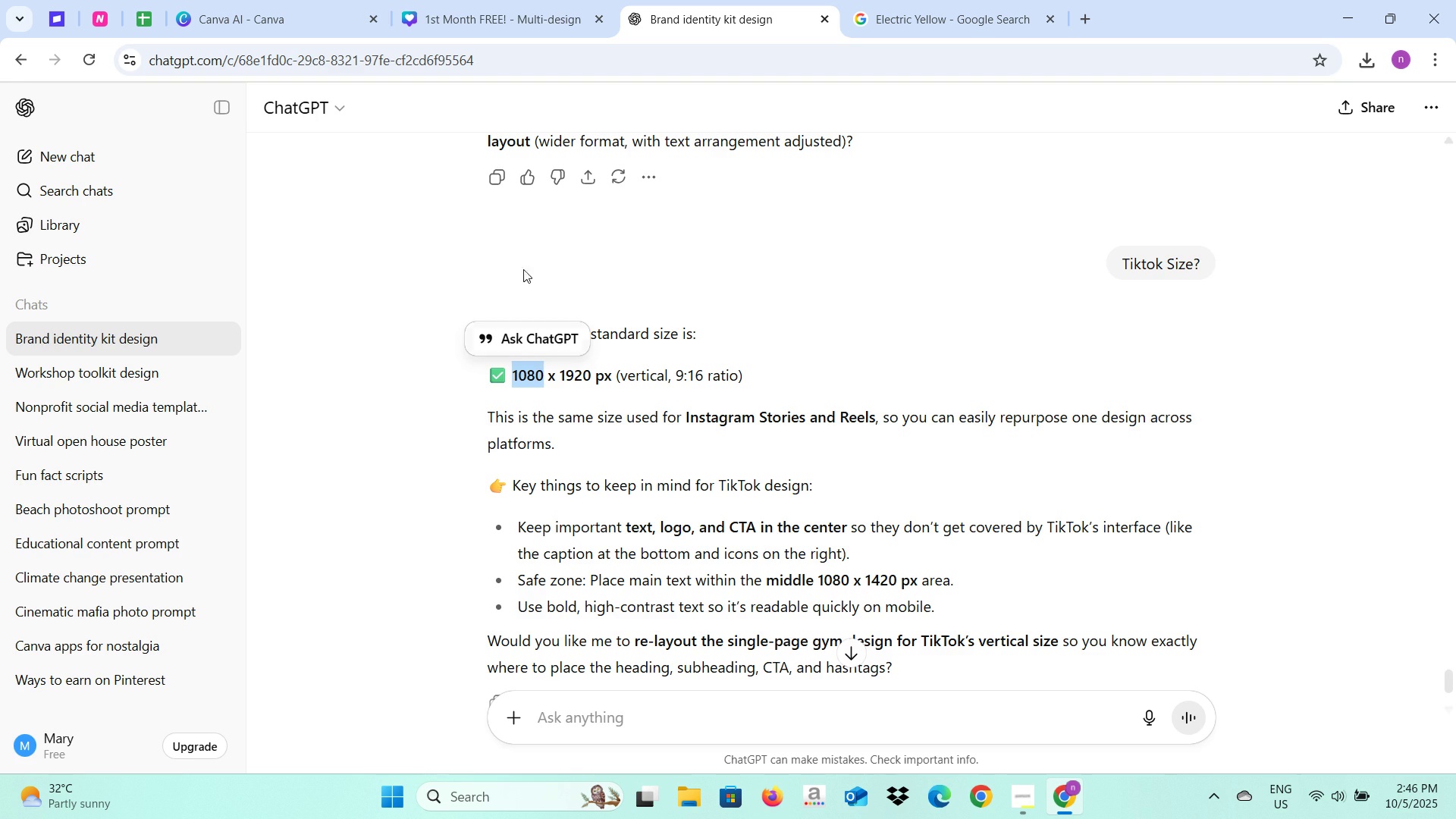 
key(Control+C)
 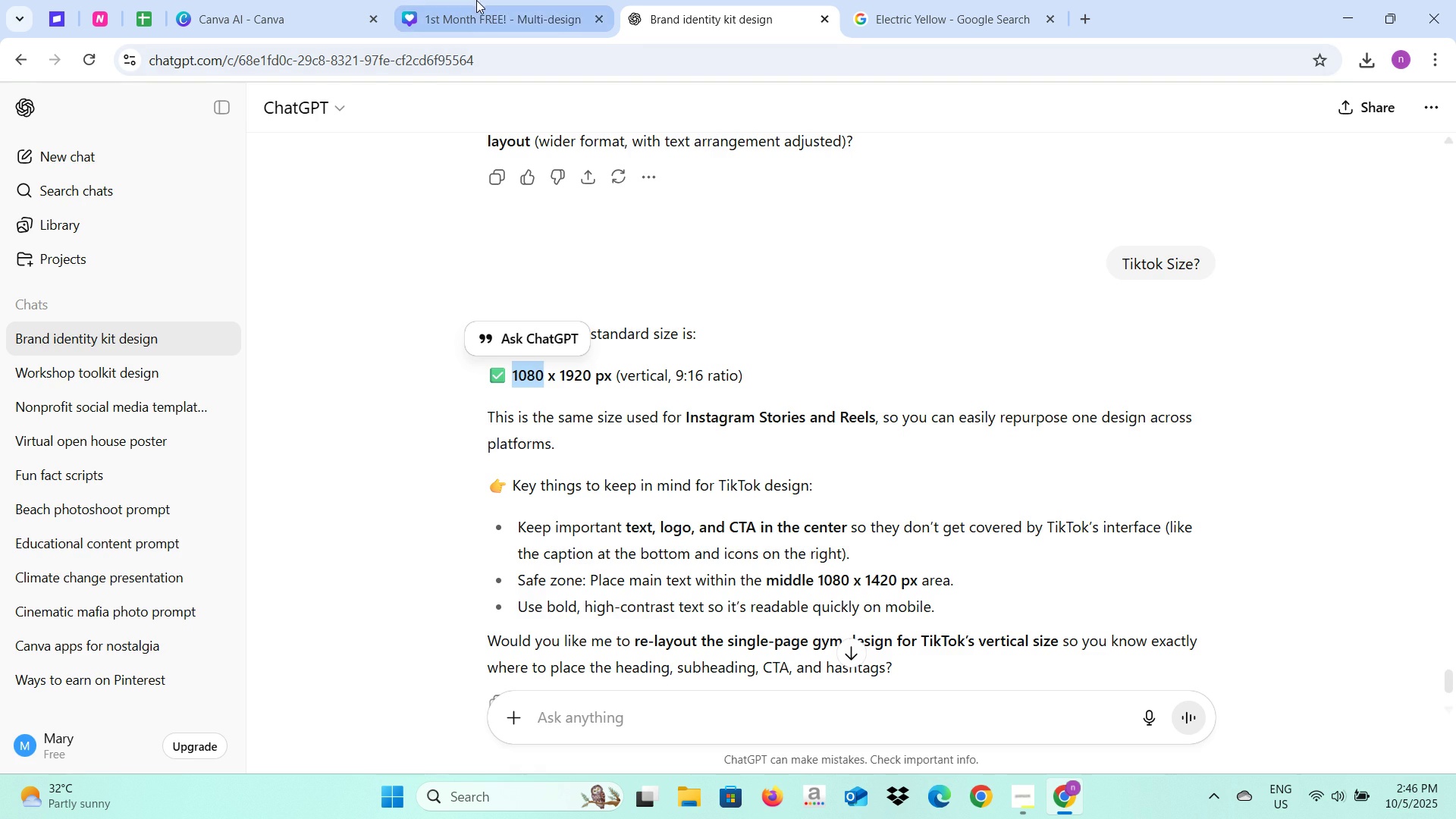 
left_click([476, 0])
 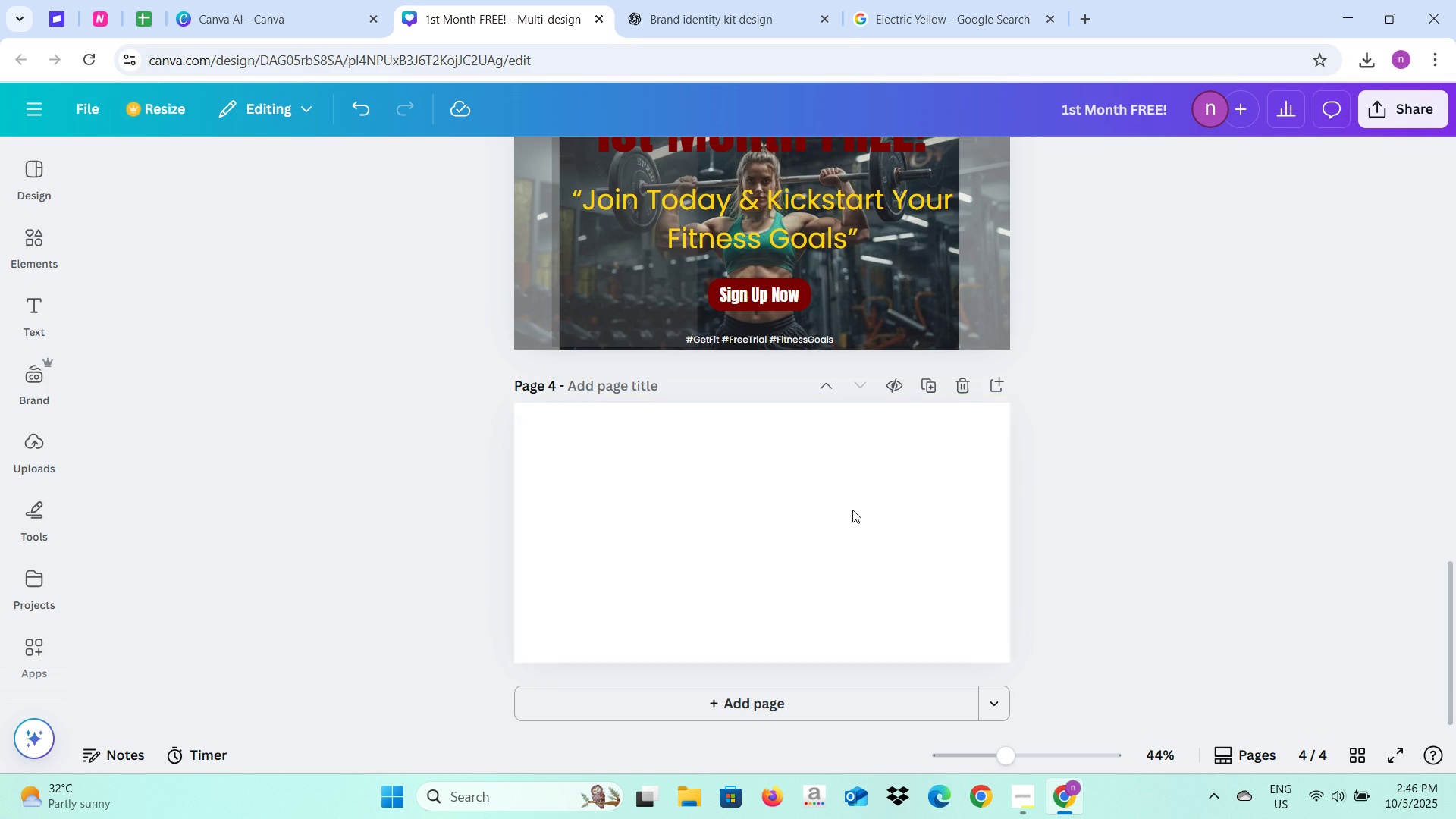 
double_click([852, 510])
 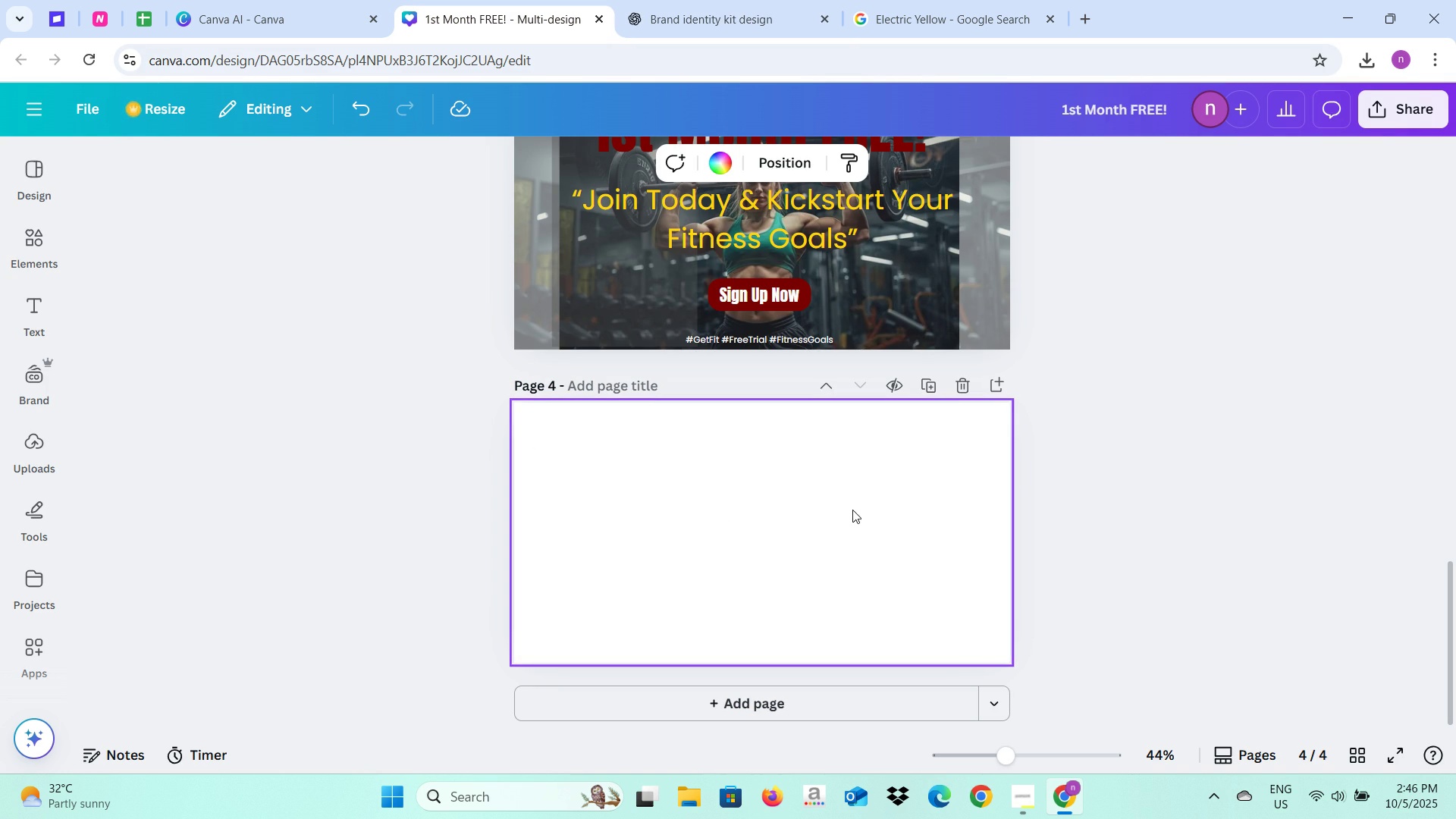 
key(Backspace)
 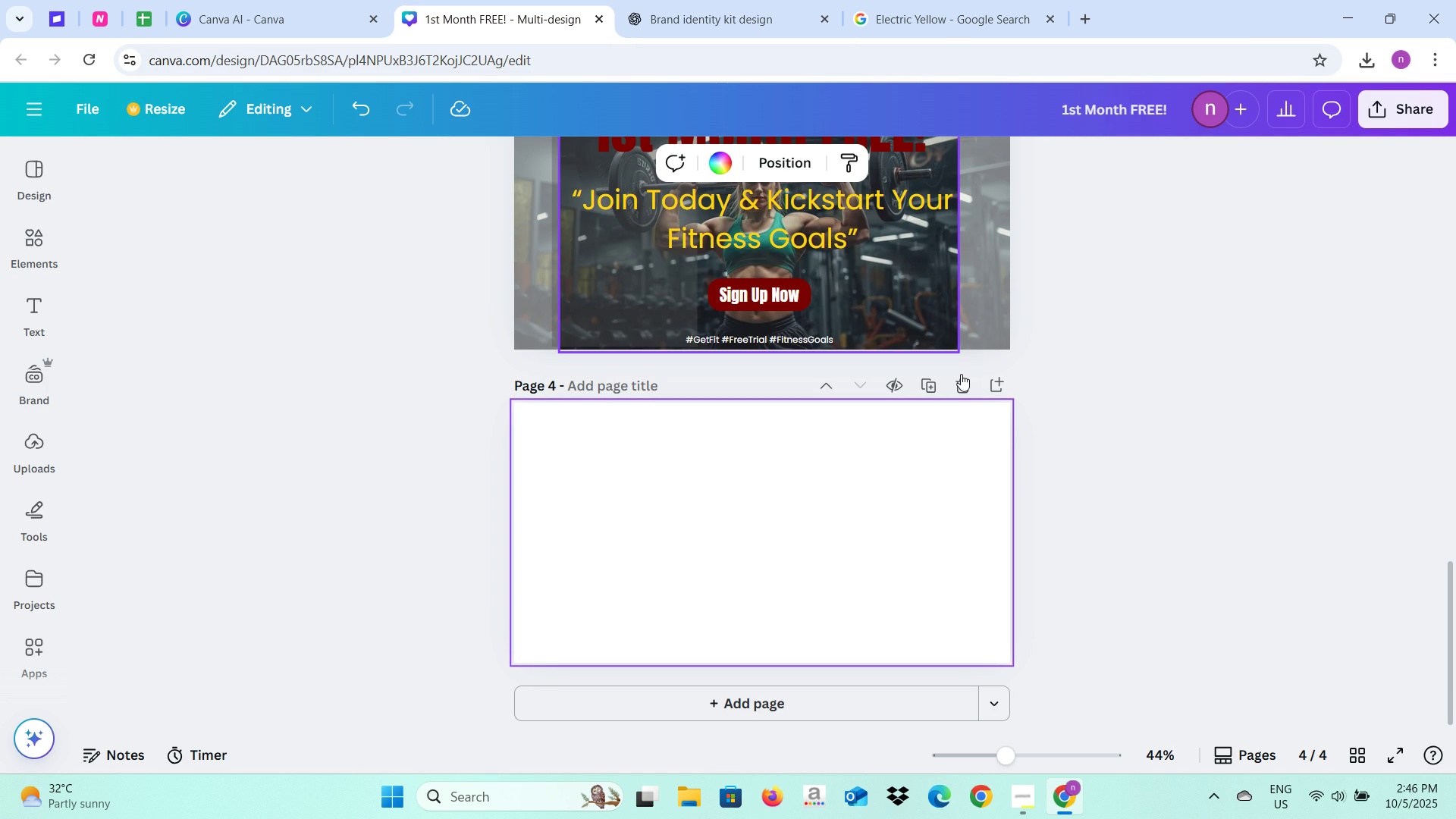 
left_click([961, 374])
 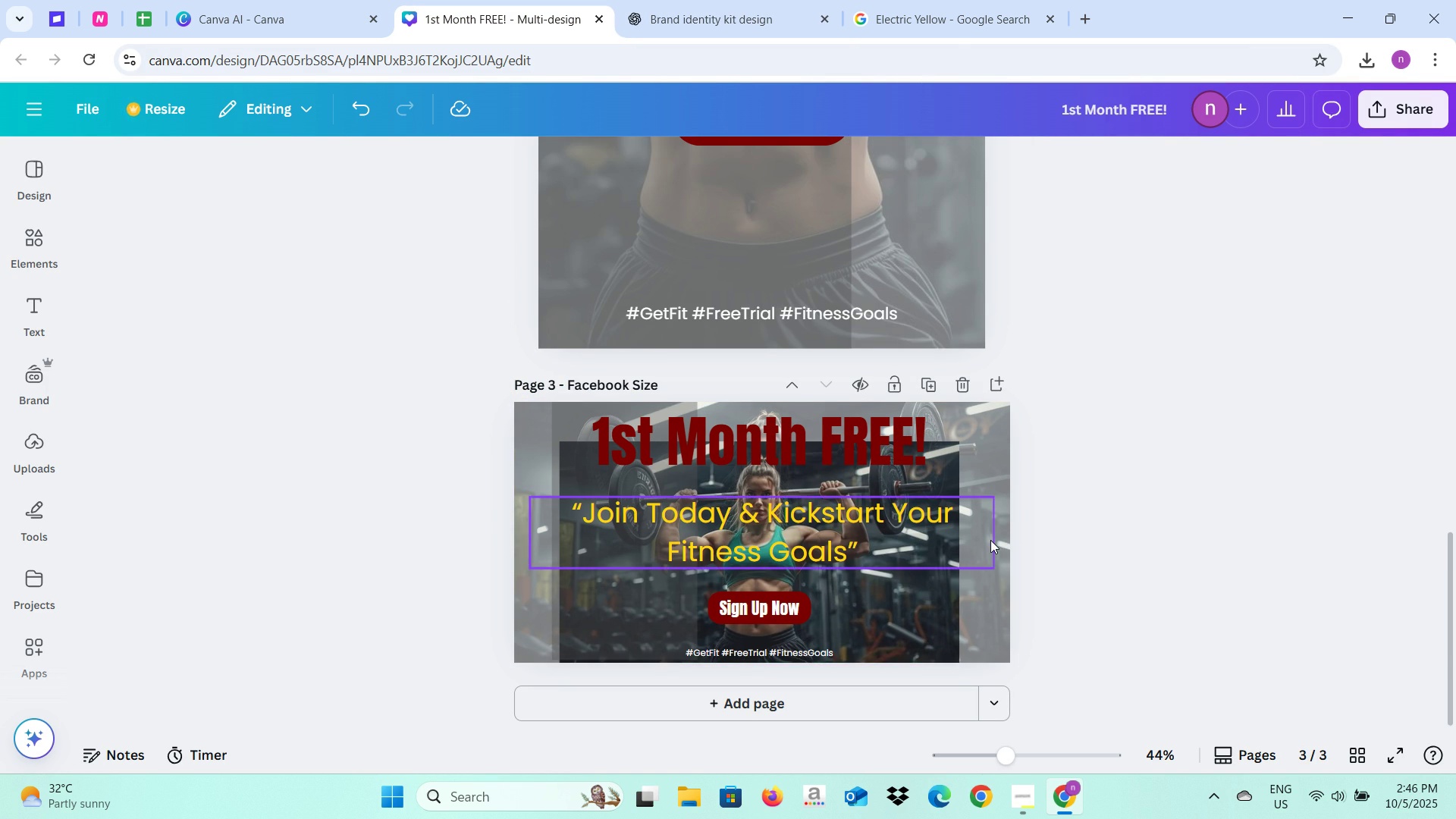 
left_click([990, 540])
 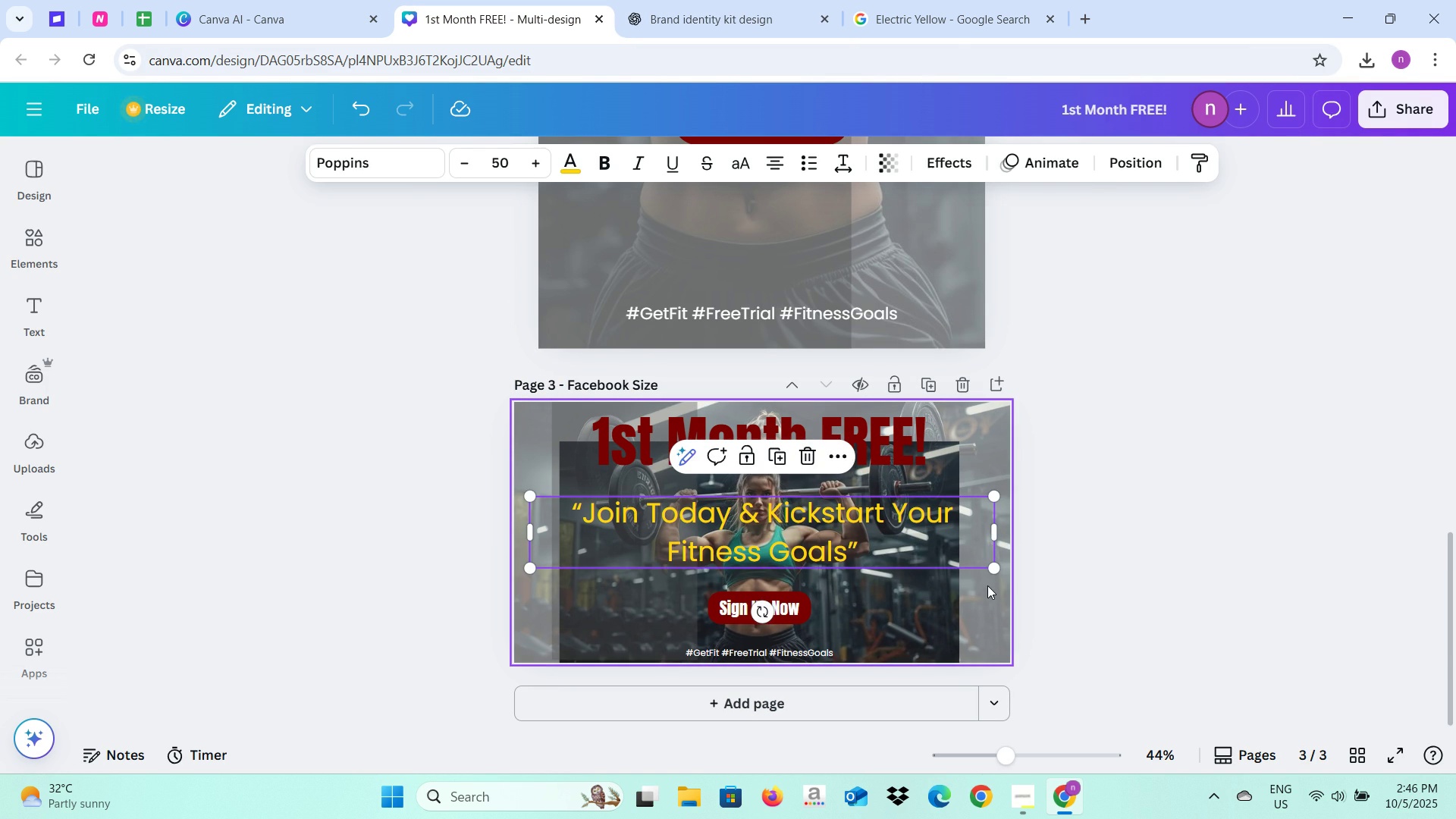 
left_click([987, 585])
 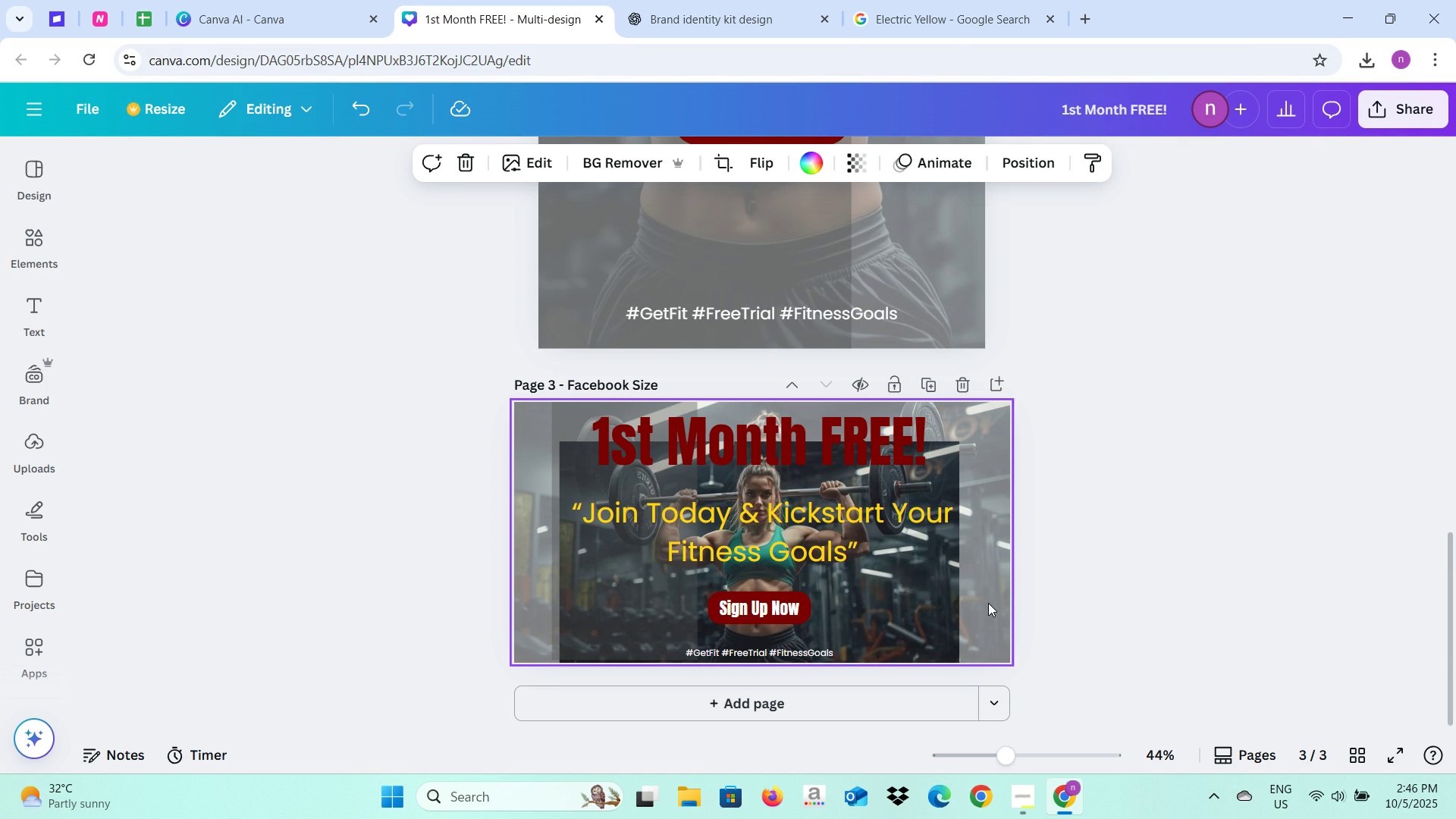 
right_click([988, 603])
 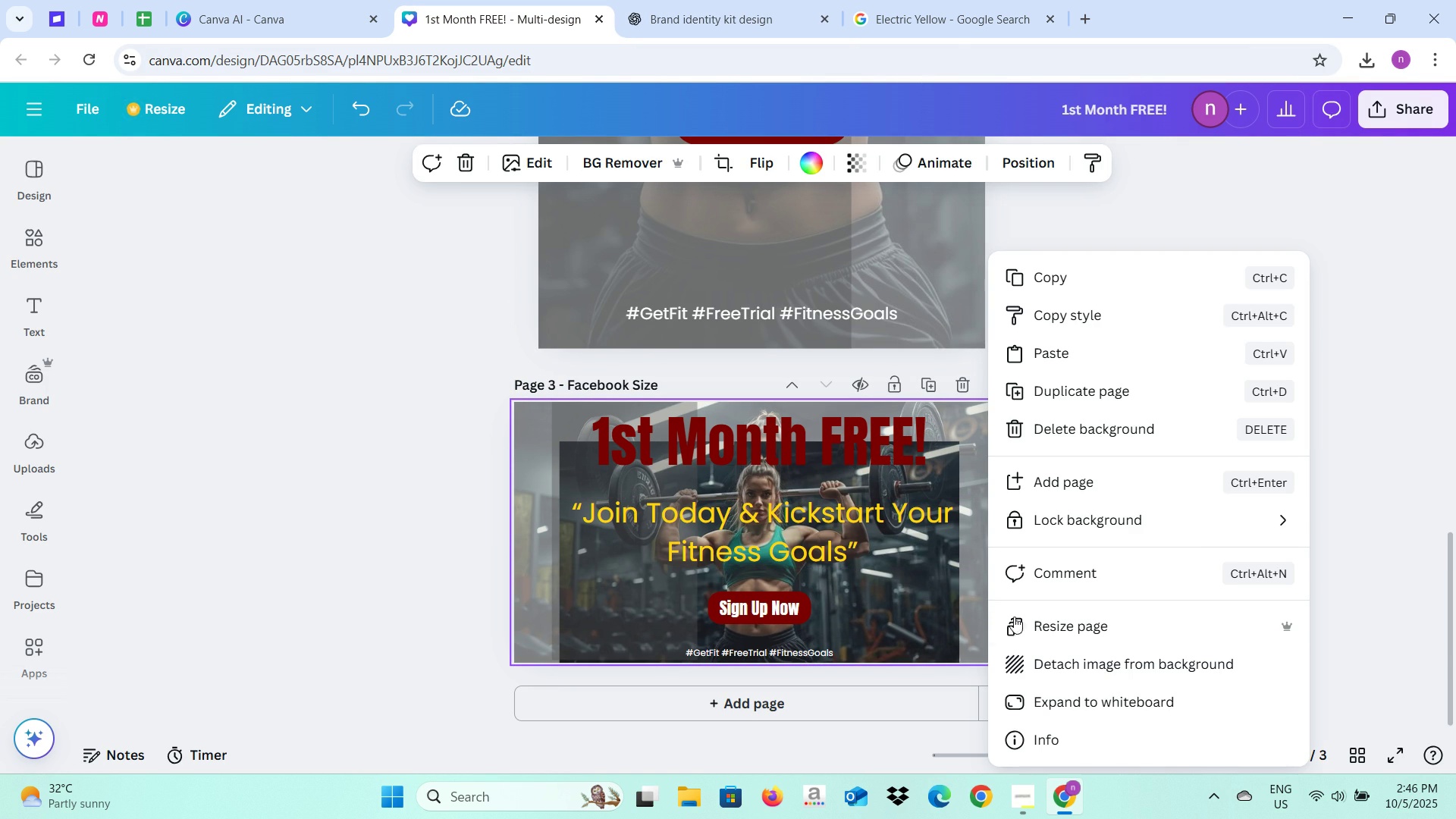 
left_click([1032, 624])
 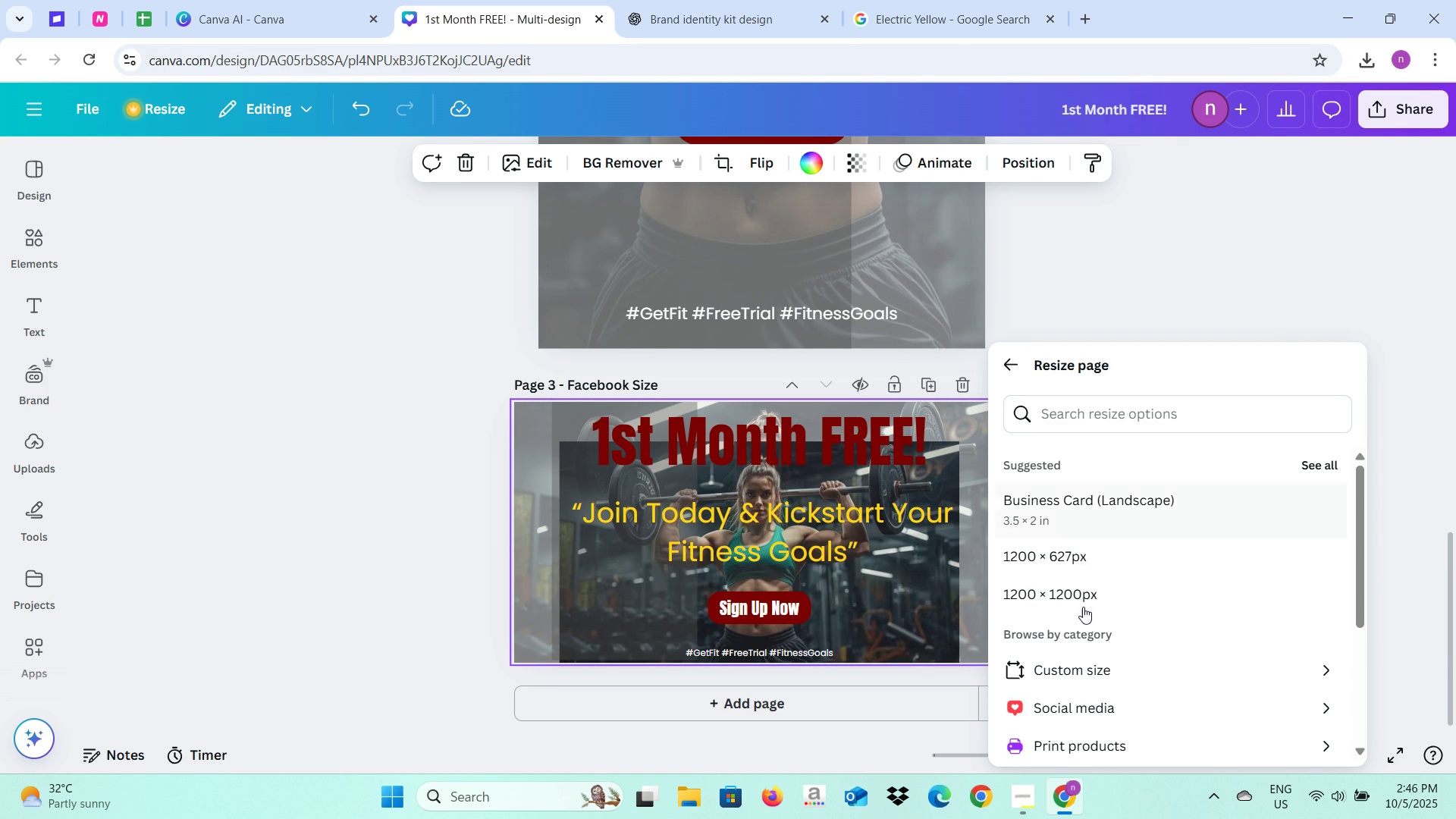 
left_click([1094, 673])
 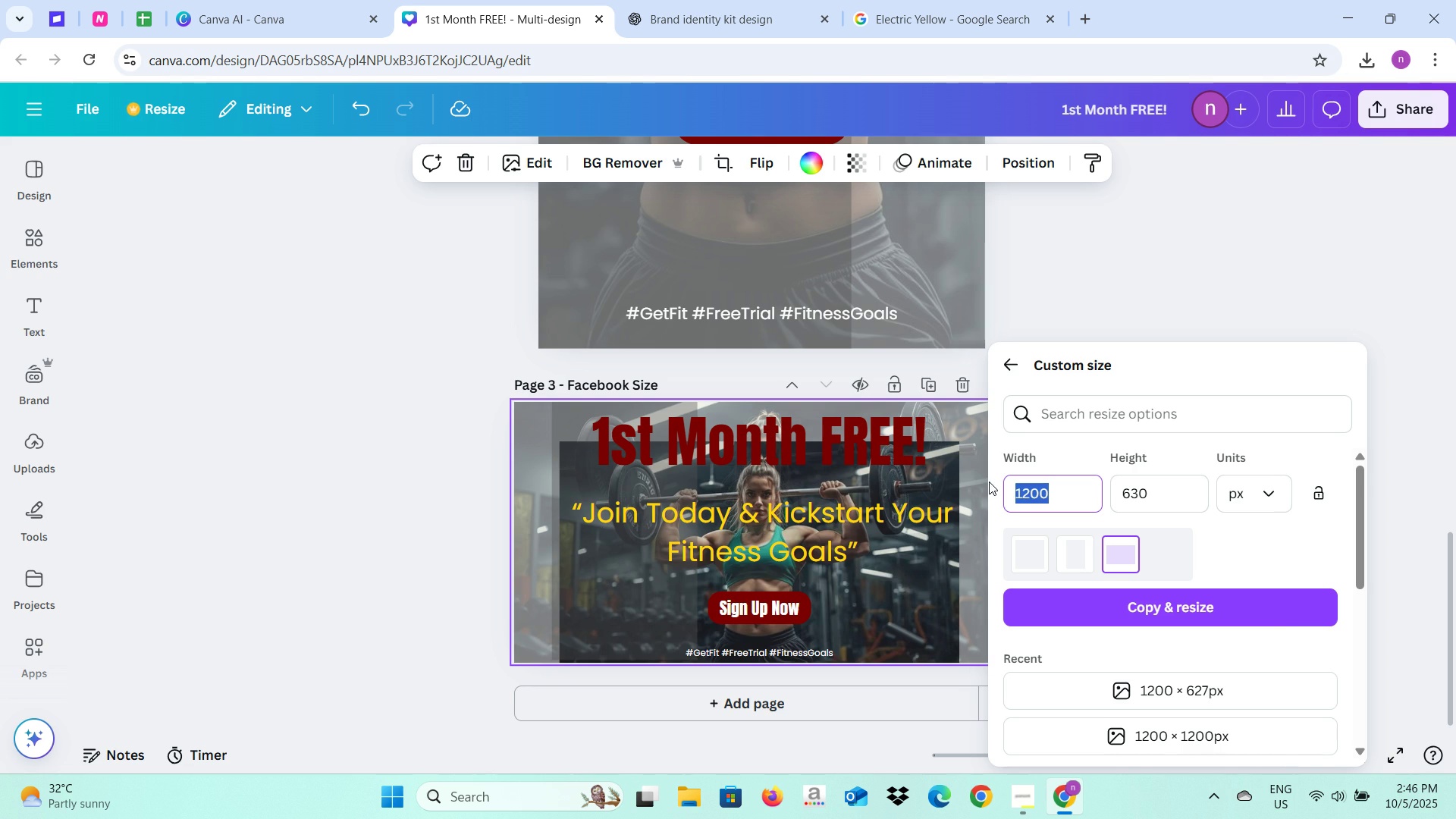 
left_click([793, 0])
 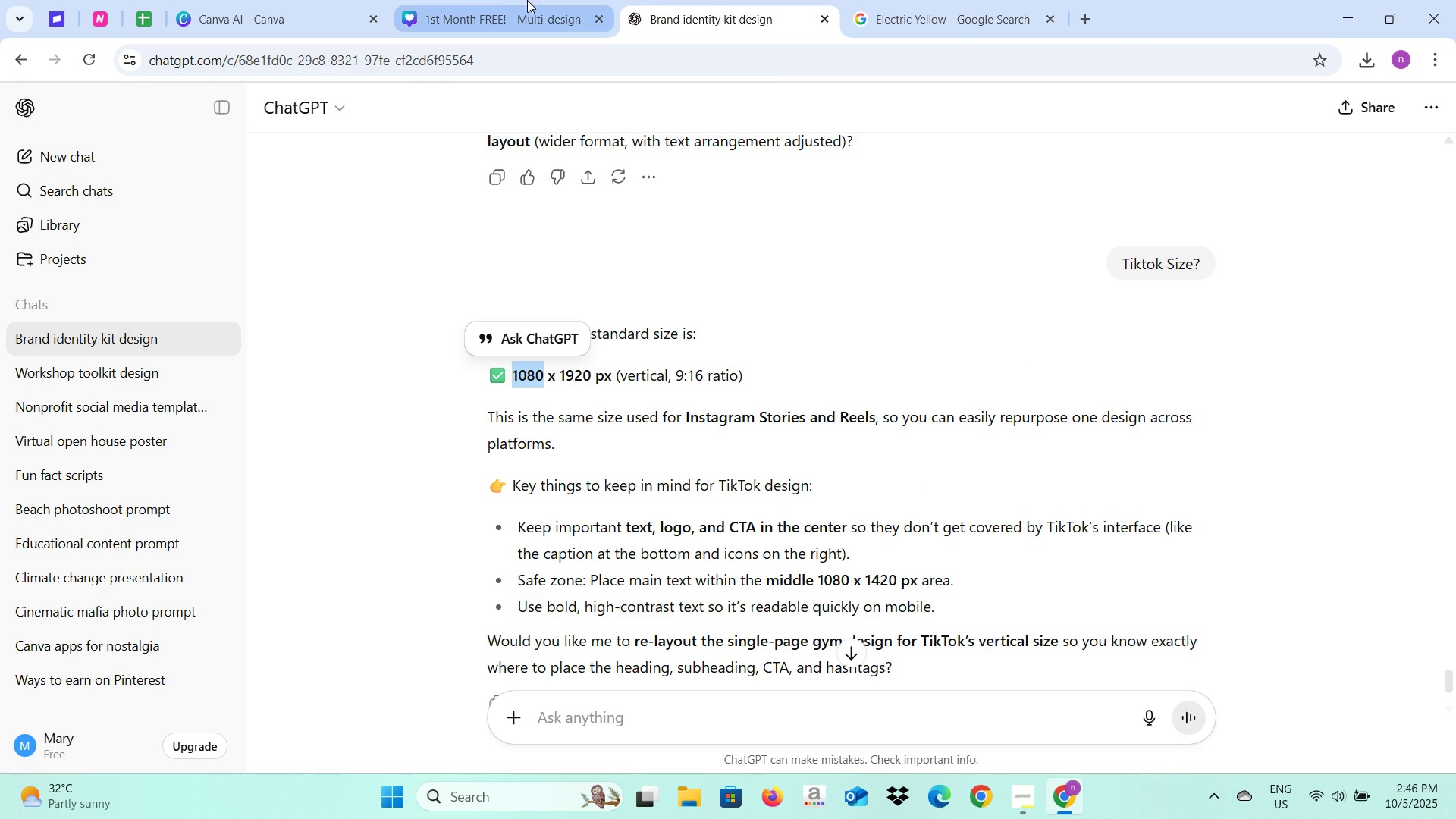 
left_click([516, 0])
 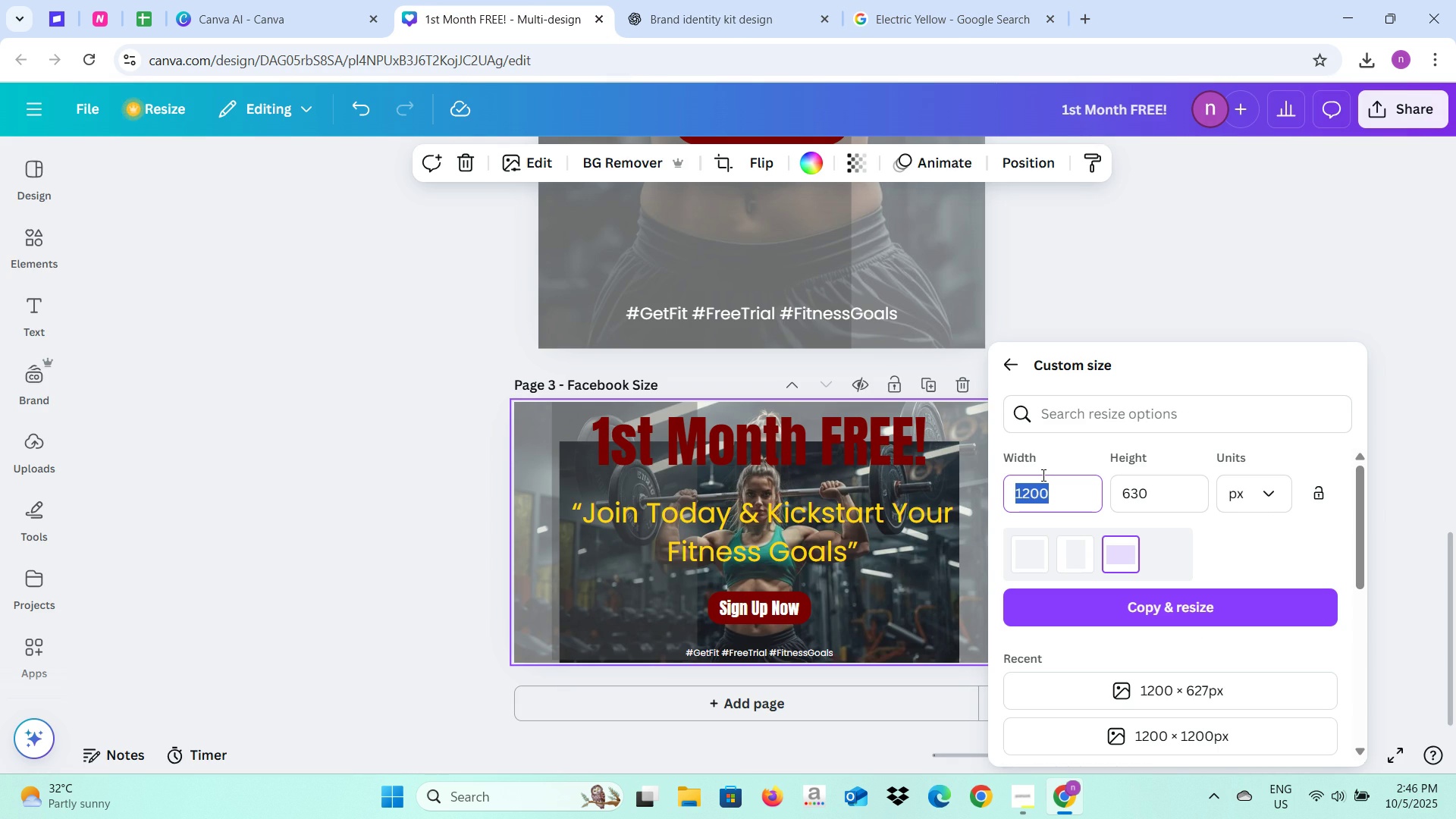 
type(1080)
key(Tab)
type(193)
key(Backspace)
type(20)
 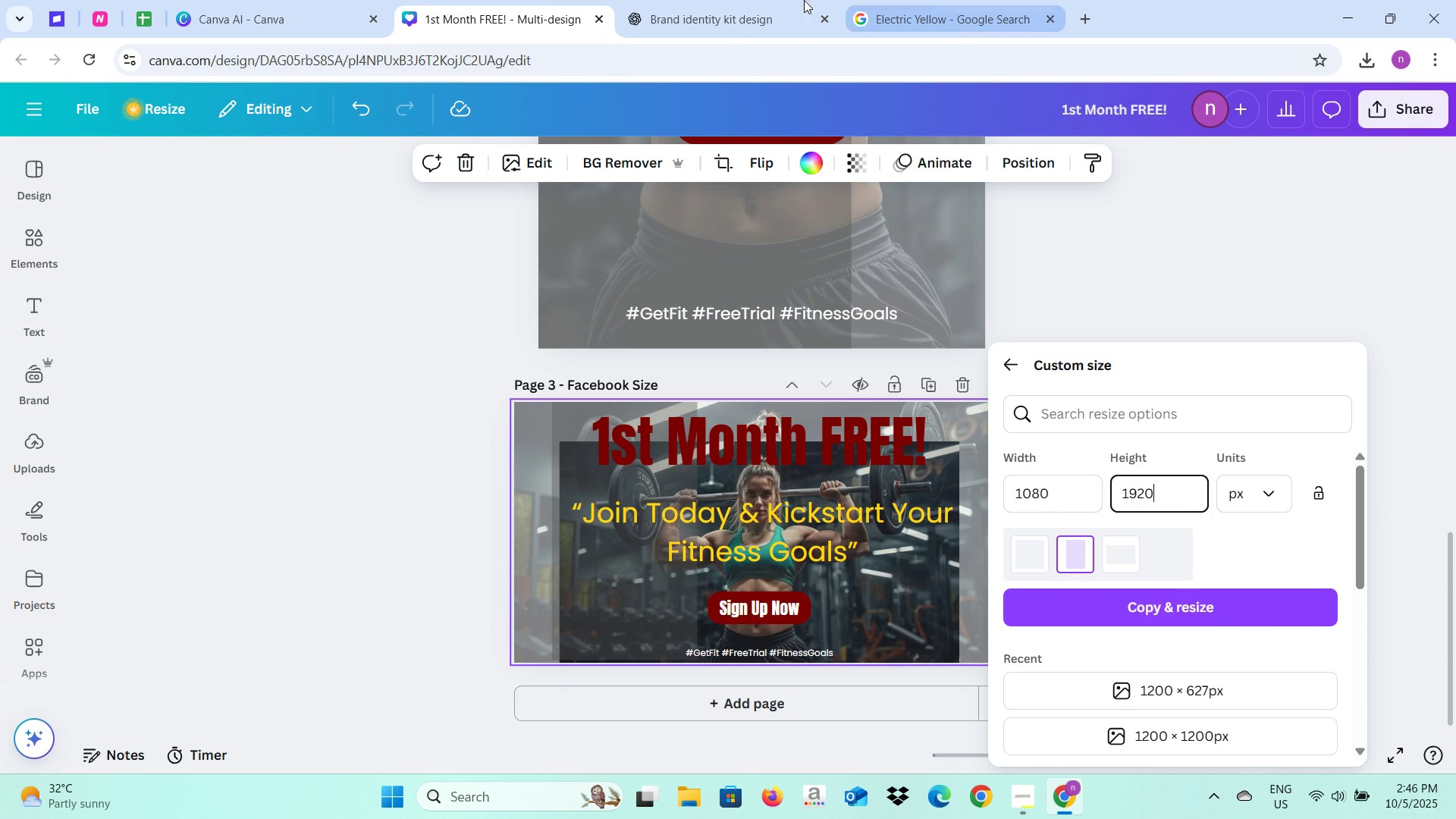 
left_click([743, 0])
 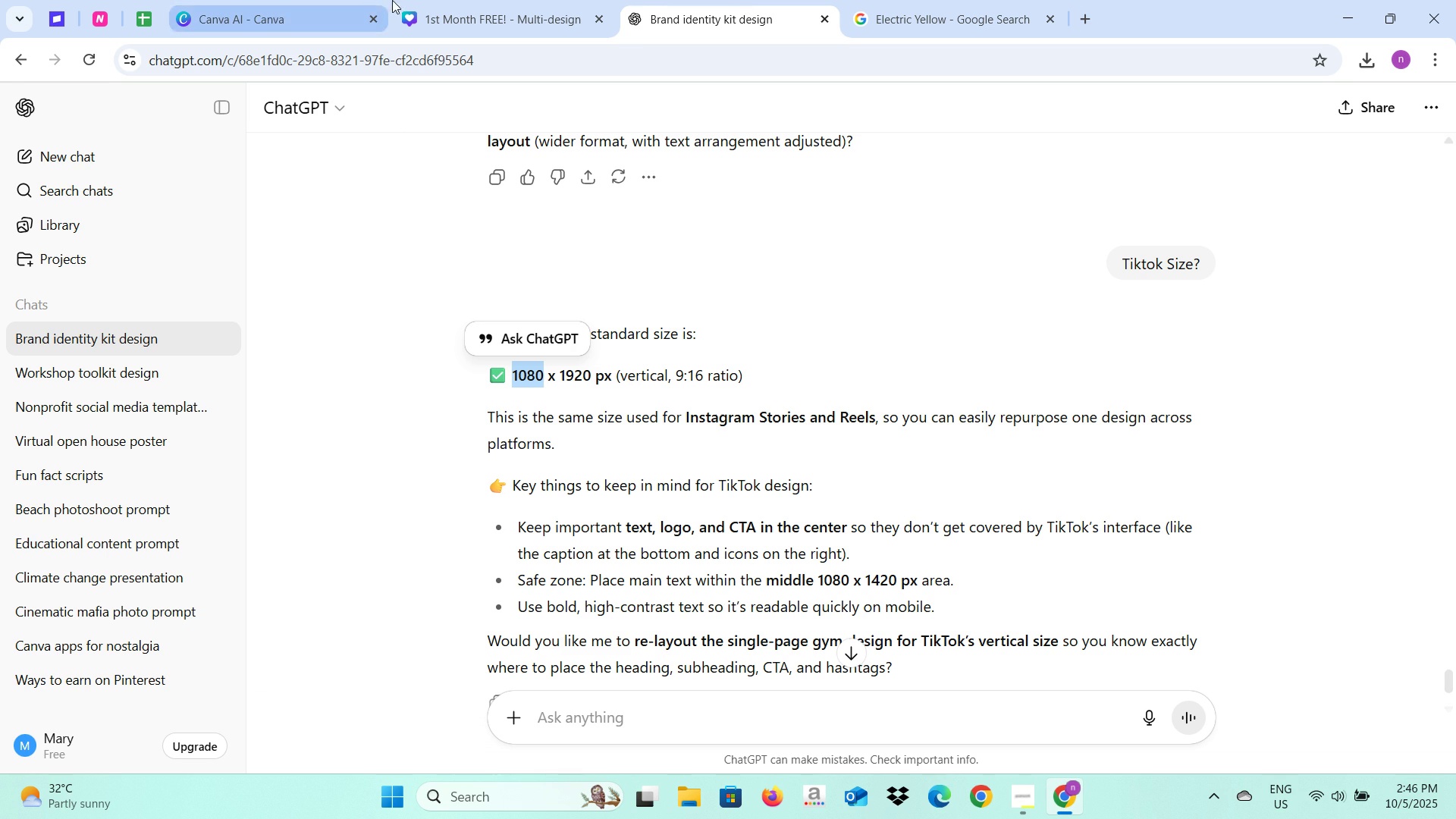 
left_click([458, 0])
 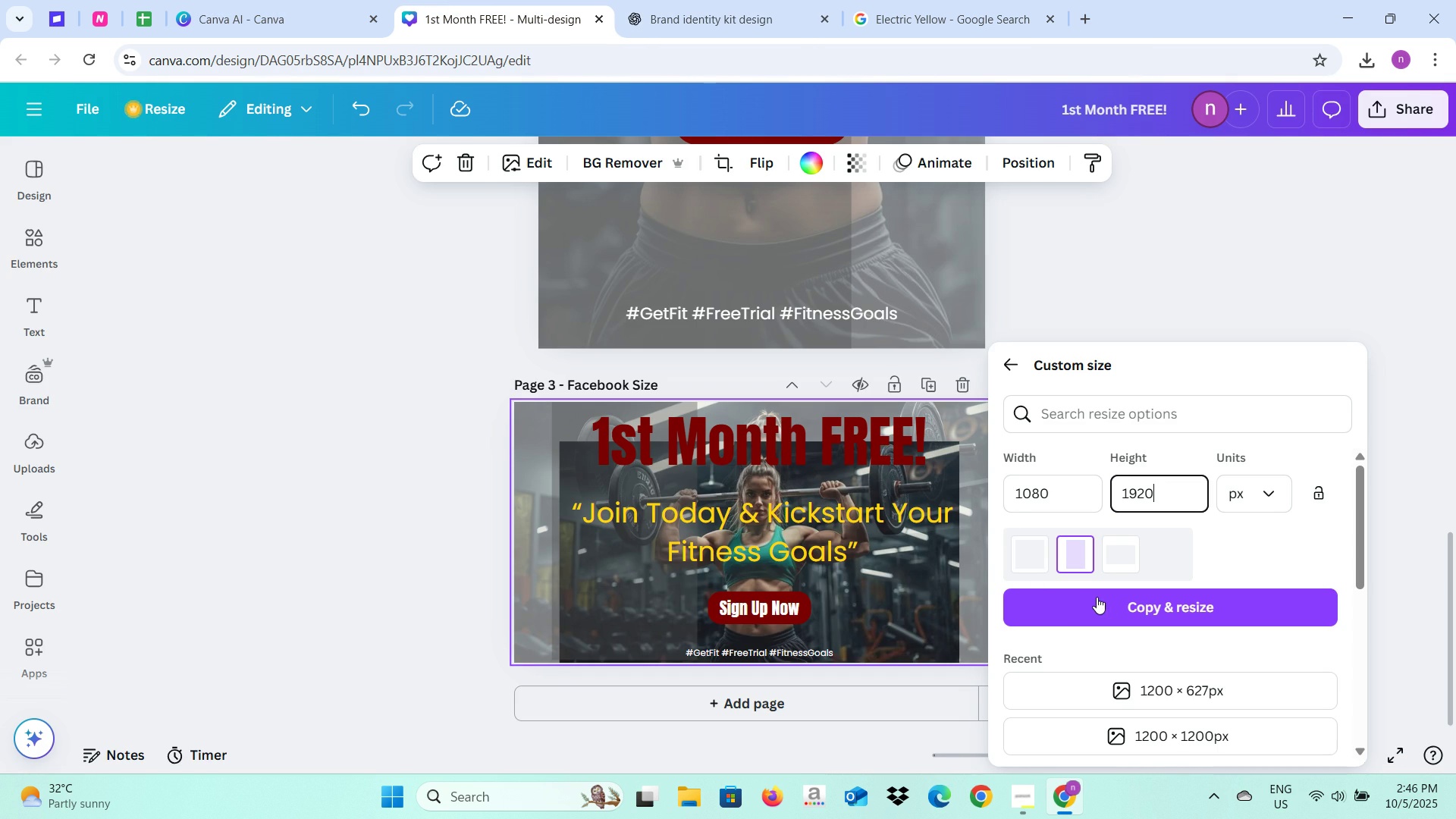 
left_click([1105, 598])
 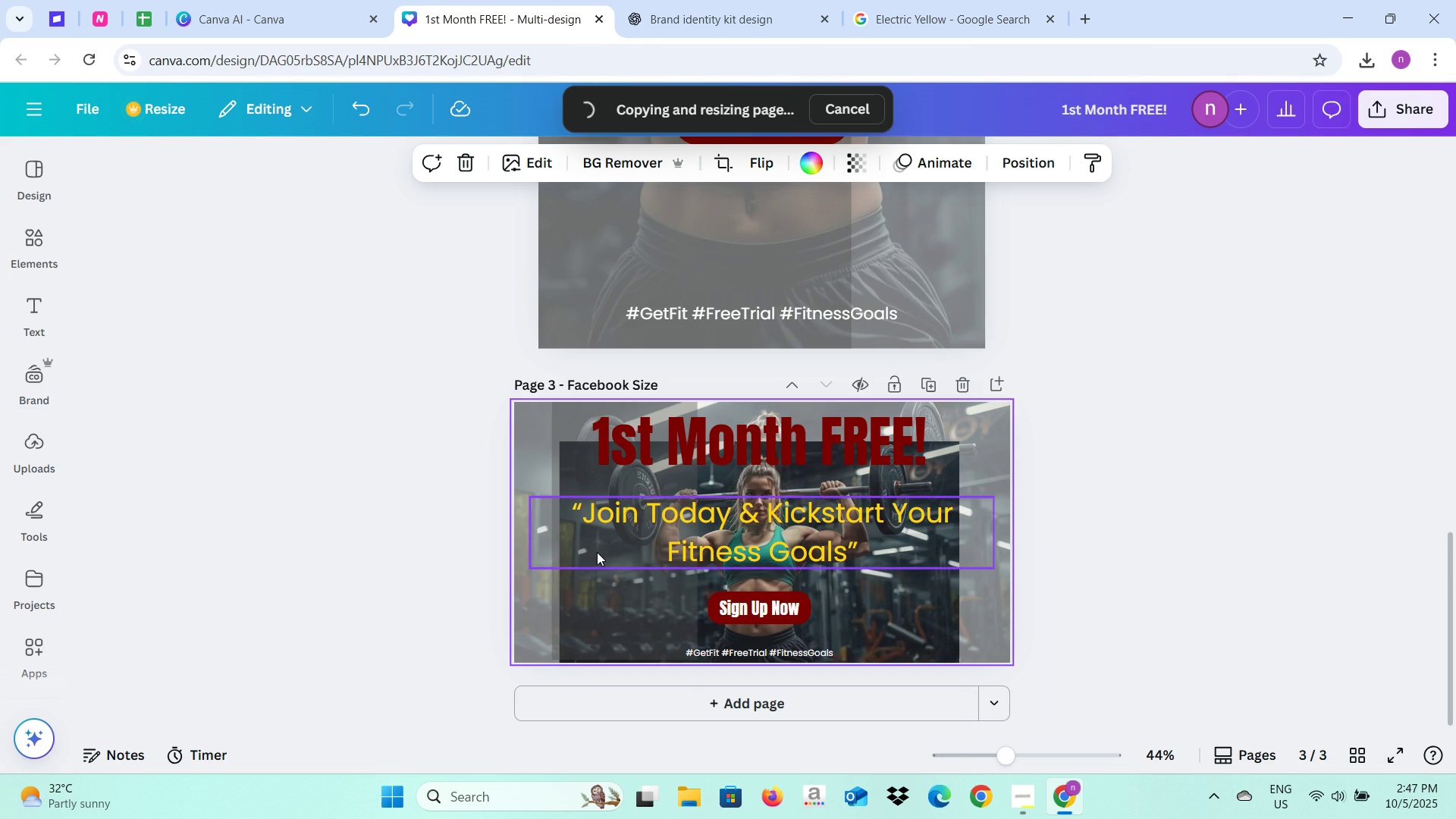 
left_click([625, 601])
 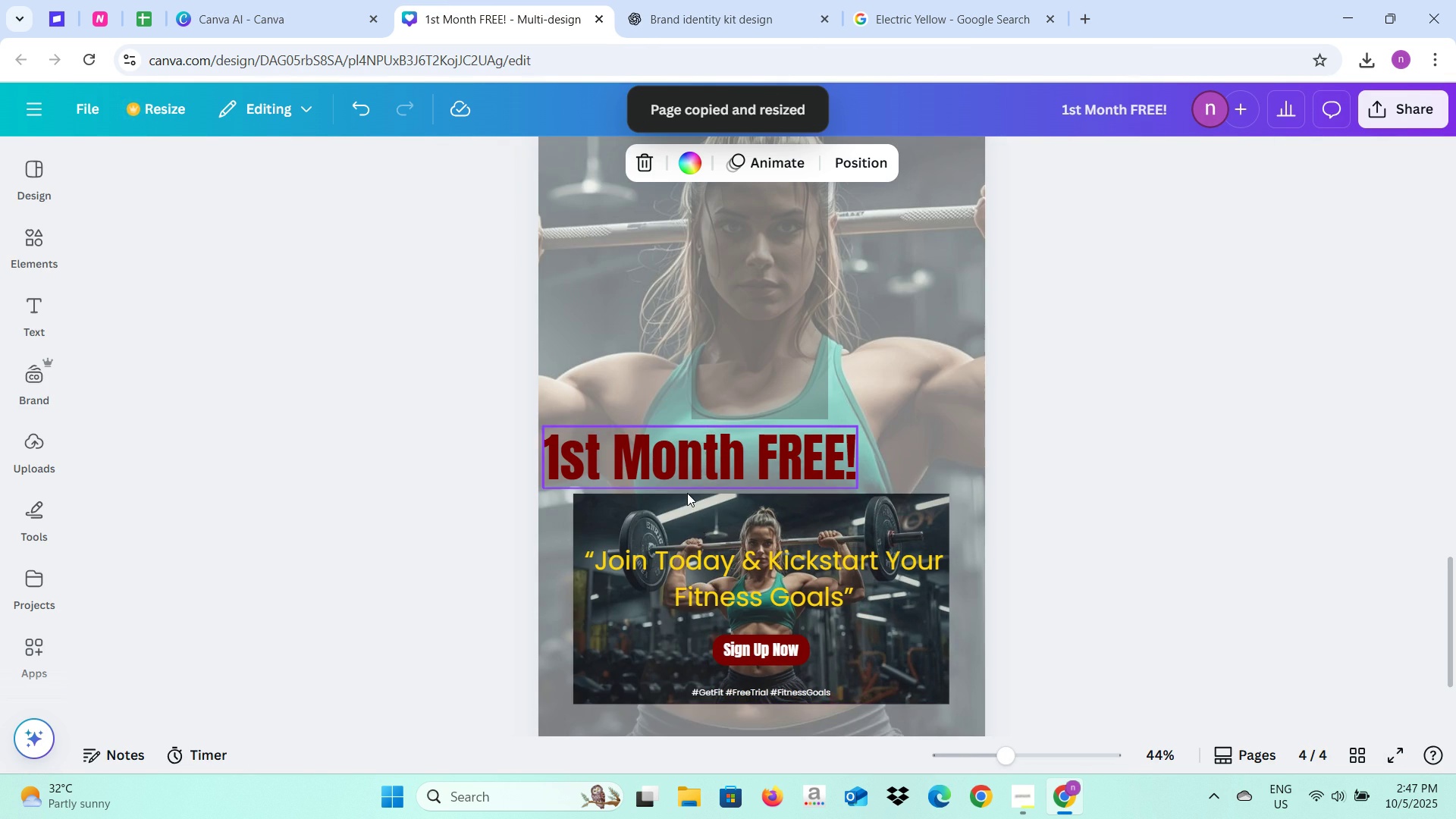 
scroll: coordinate [687, 493], scroll_direction: up, amount: 3.0
 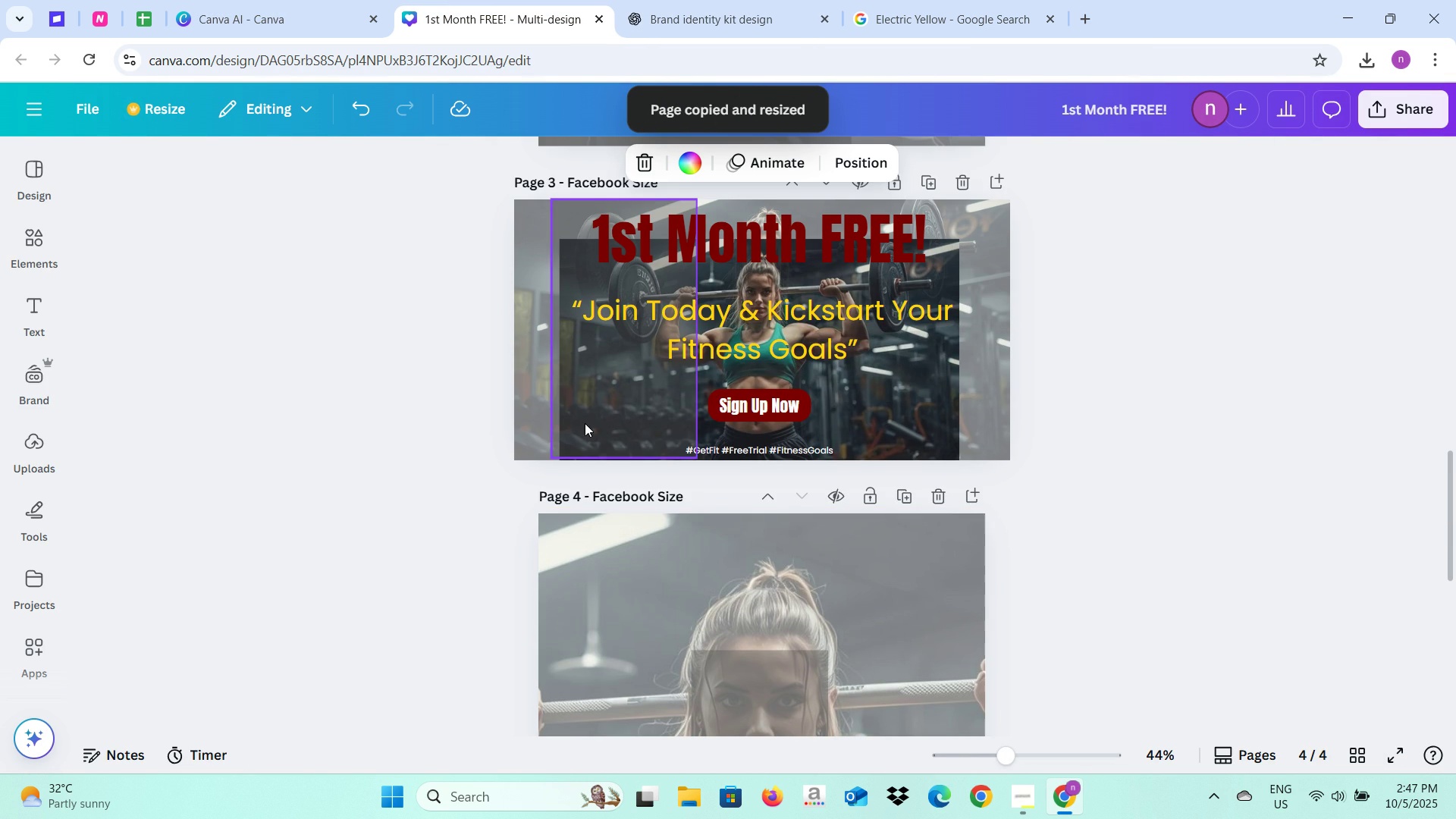 
left_click([585, 423])
 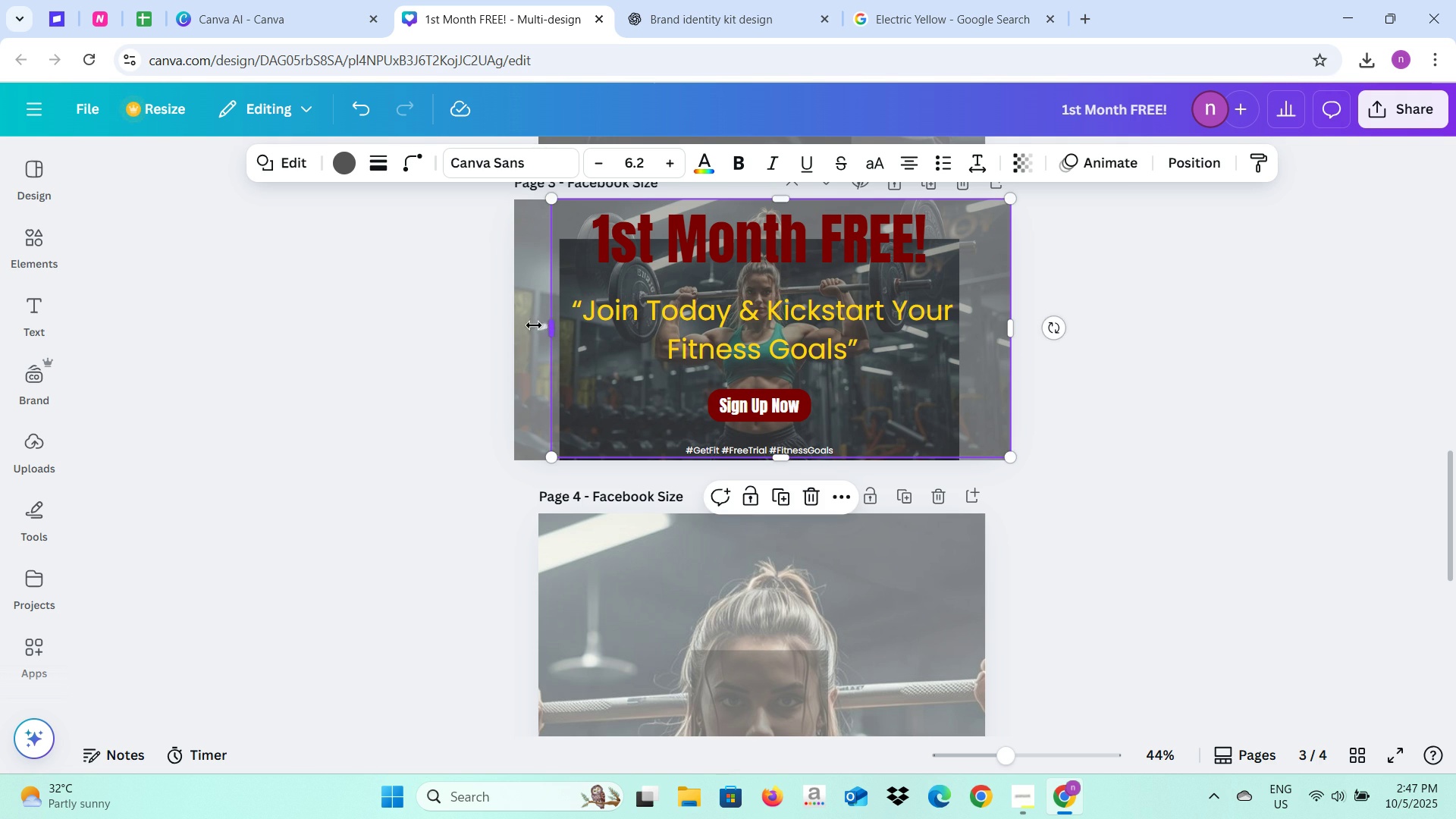 
wait(5.94)
 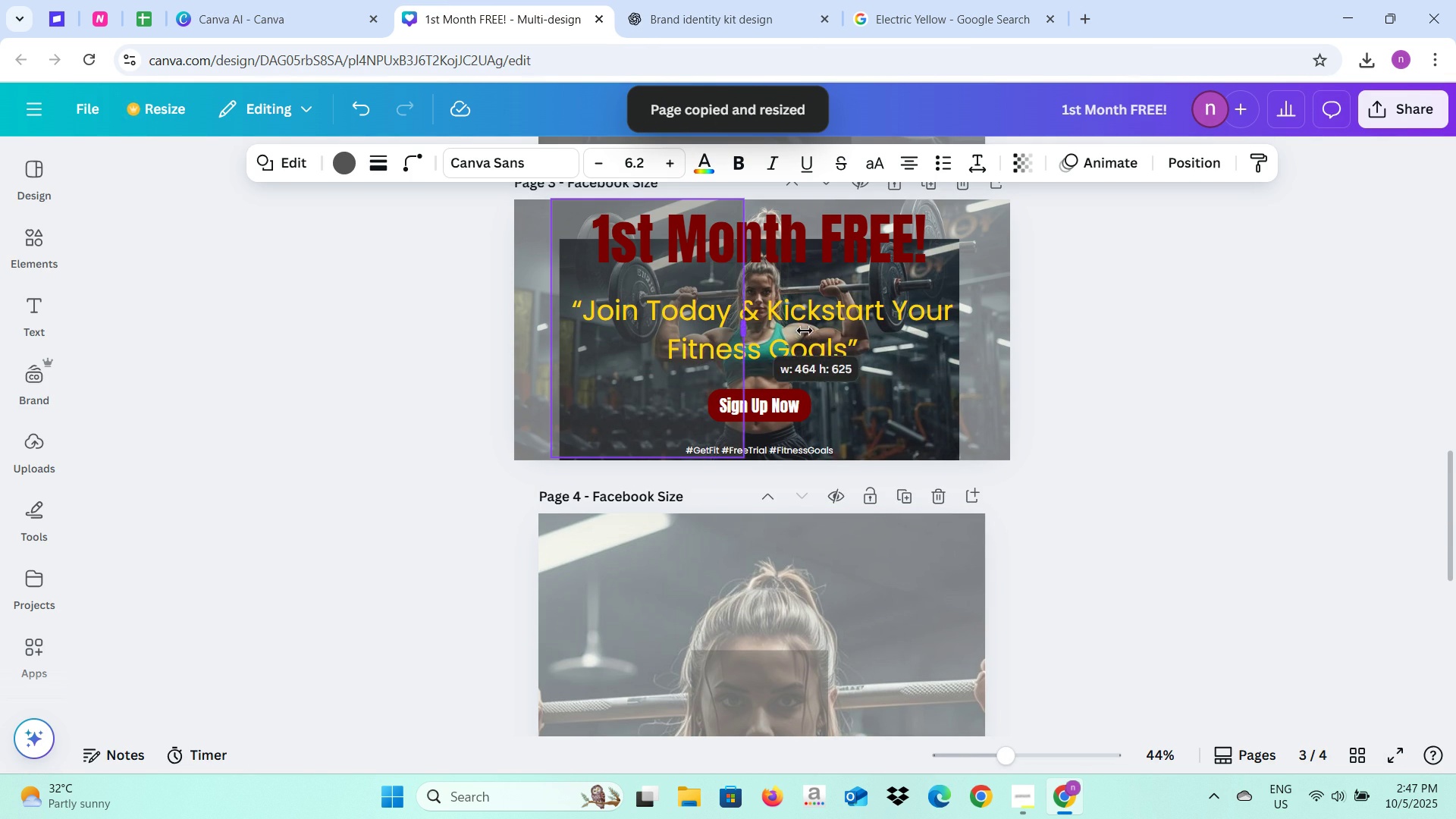 
left_click([415, 368])
 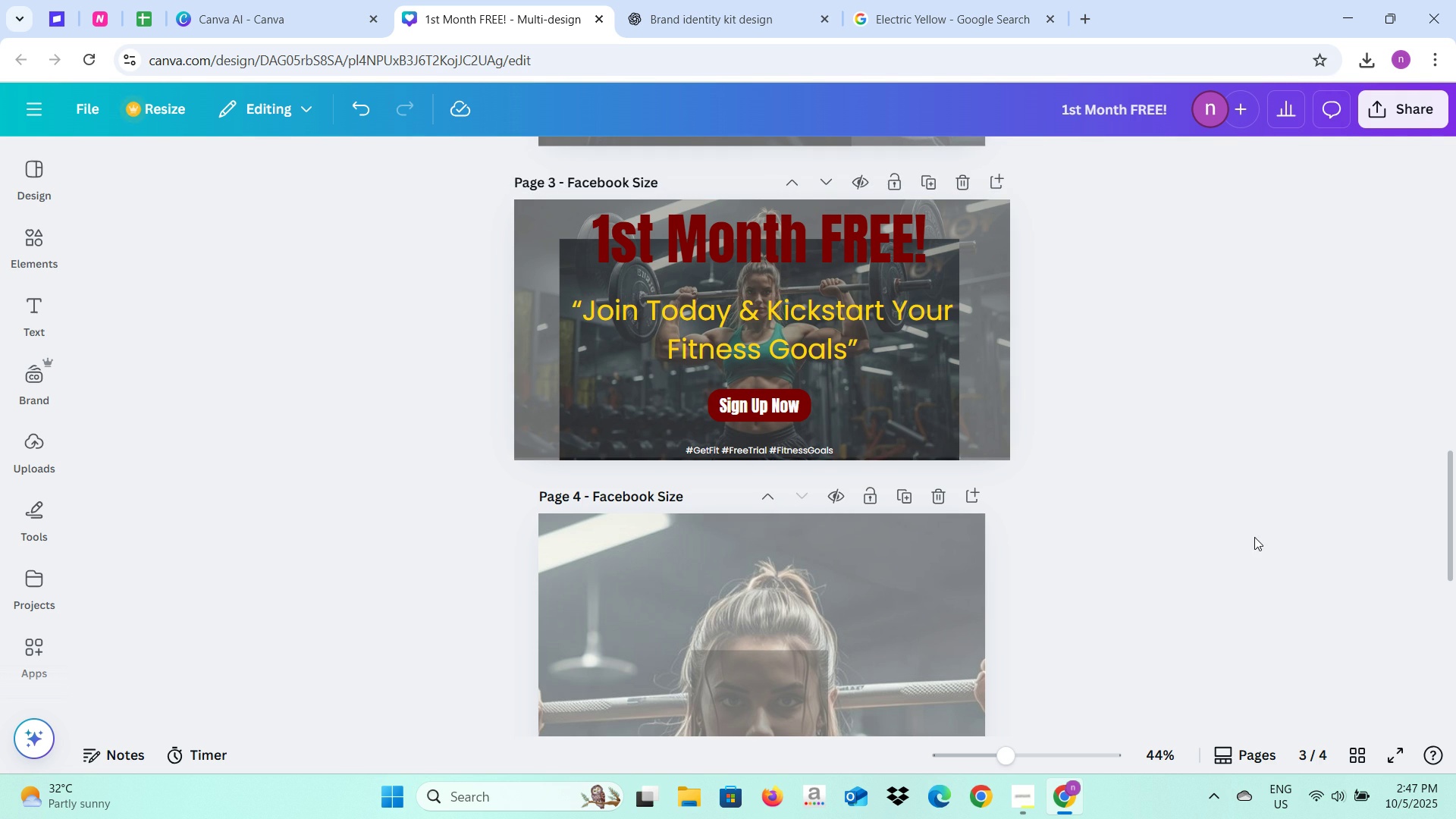 
left_click([1254, 537])
 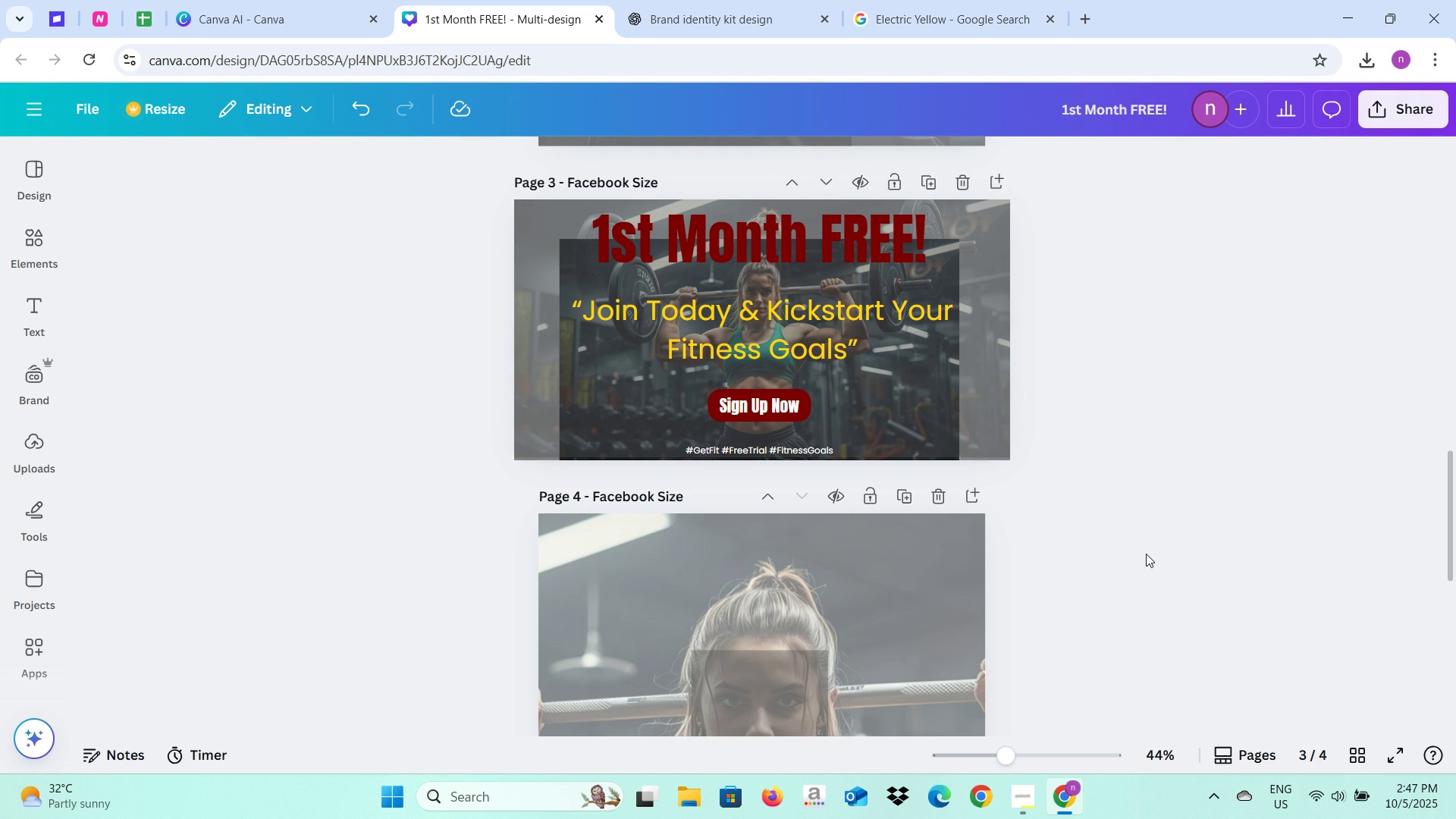 
scroll: coordinate [951, 554], scroll_direction: down, amount: 4.0
 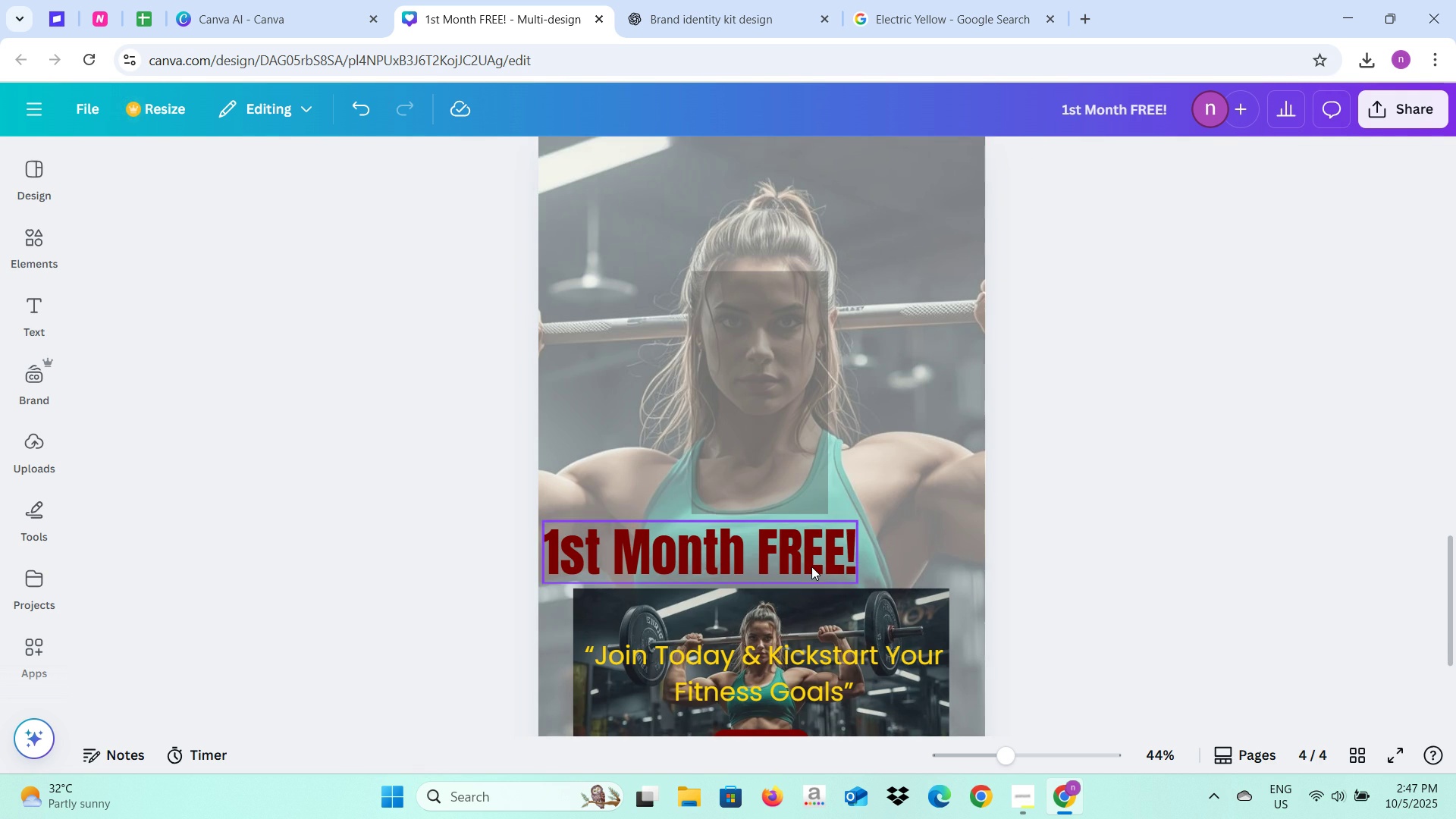 
left_click([811, 566])
 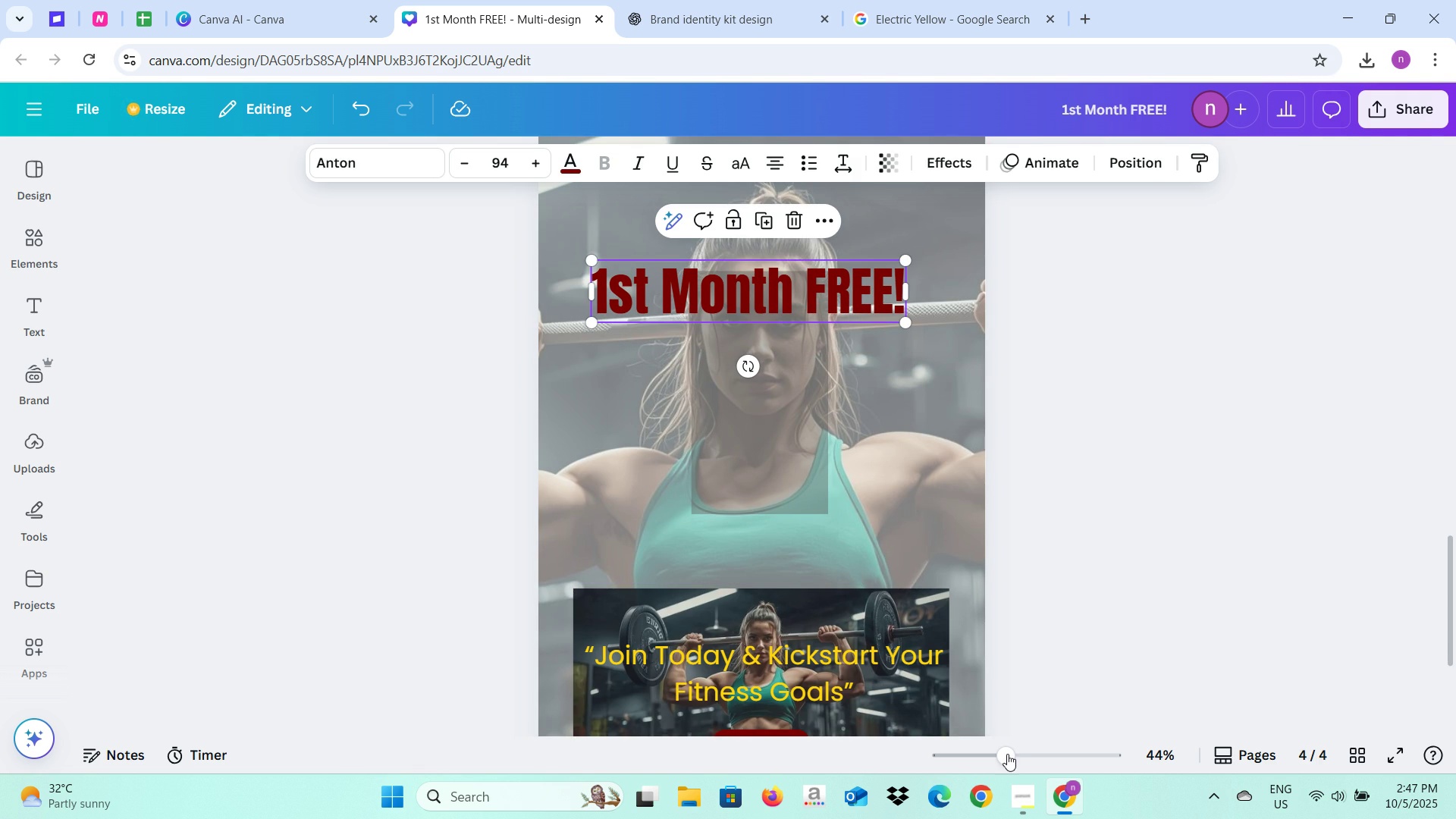 
left_click([991, 756])
 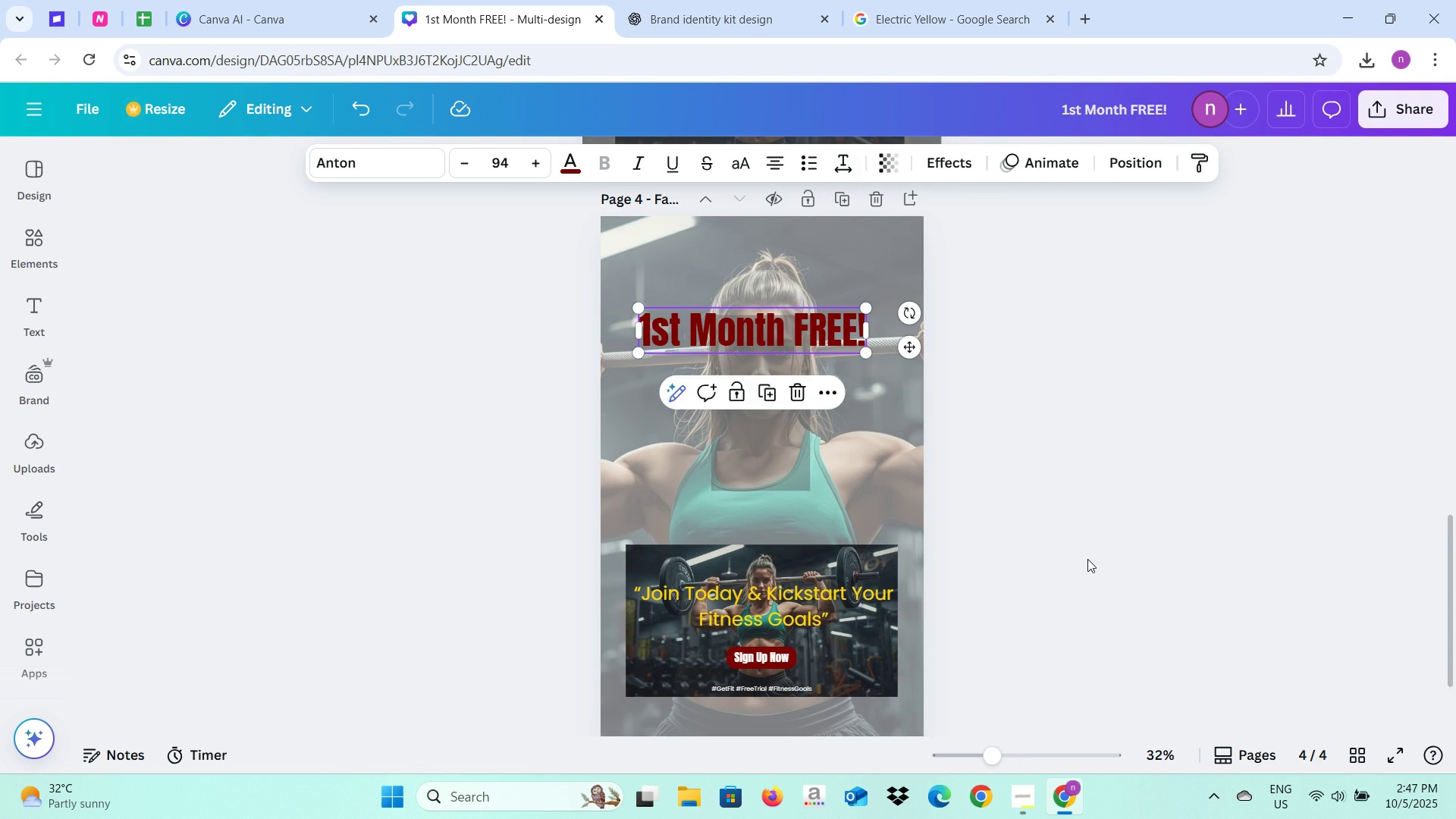 
scroll: coordinate [1087, 559], scroll_direction: down, amount: 2.0
 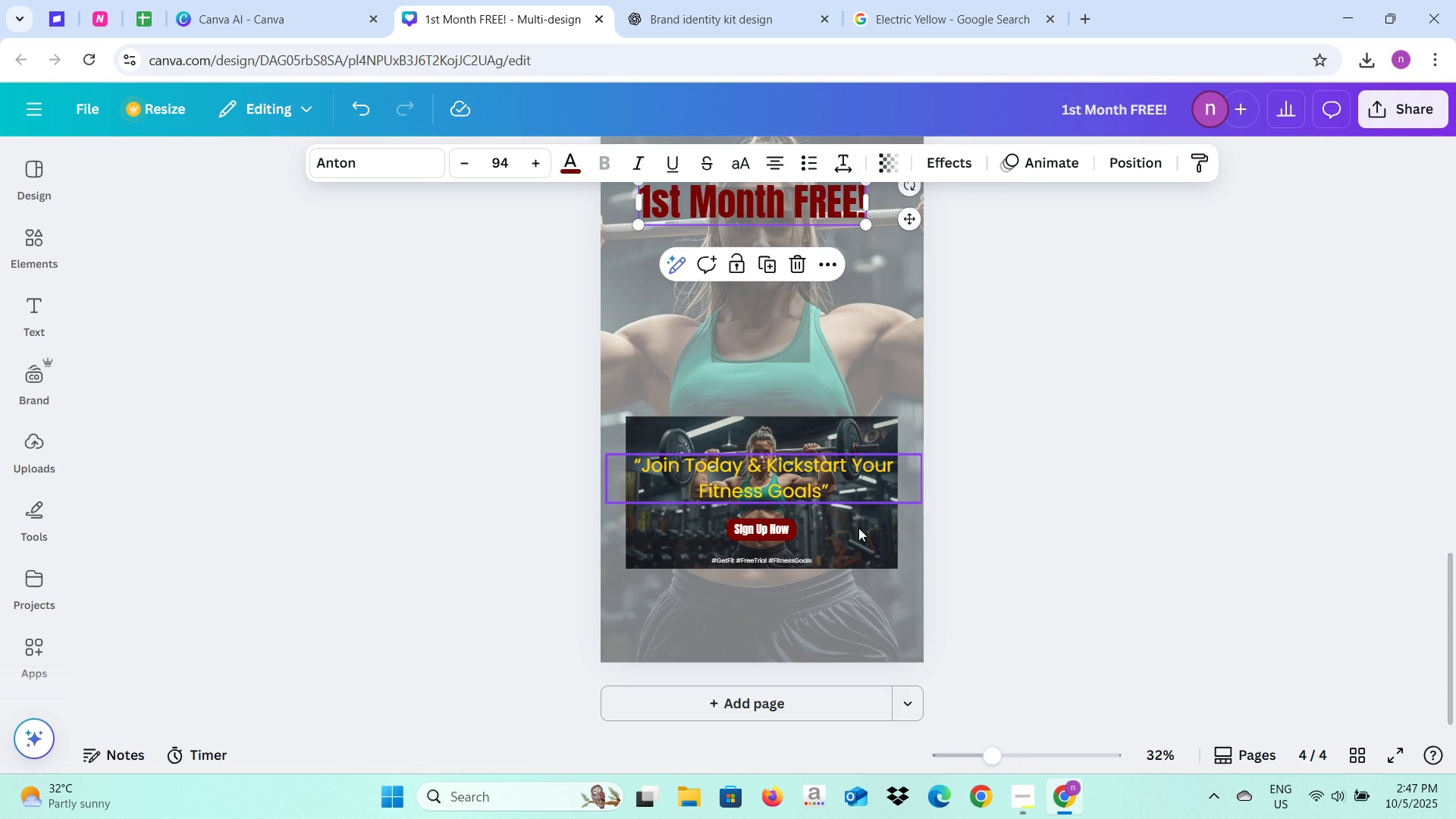 
left_click([857, 536])
 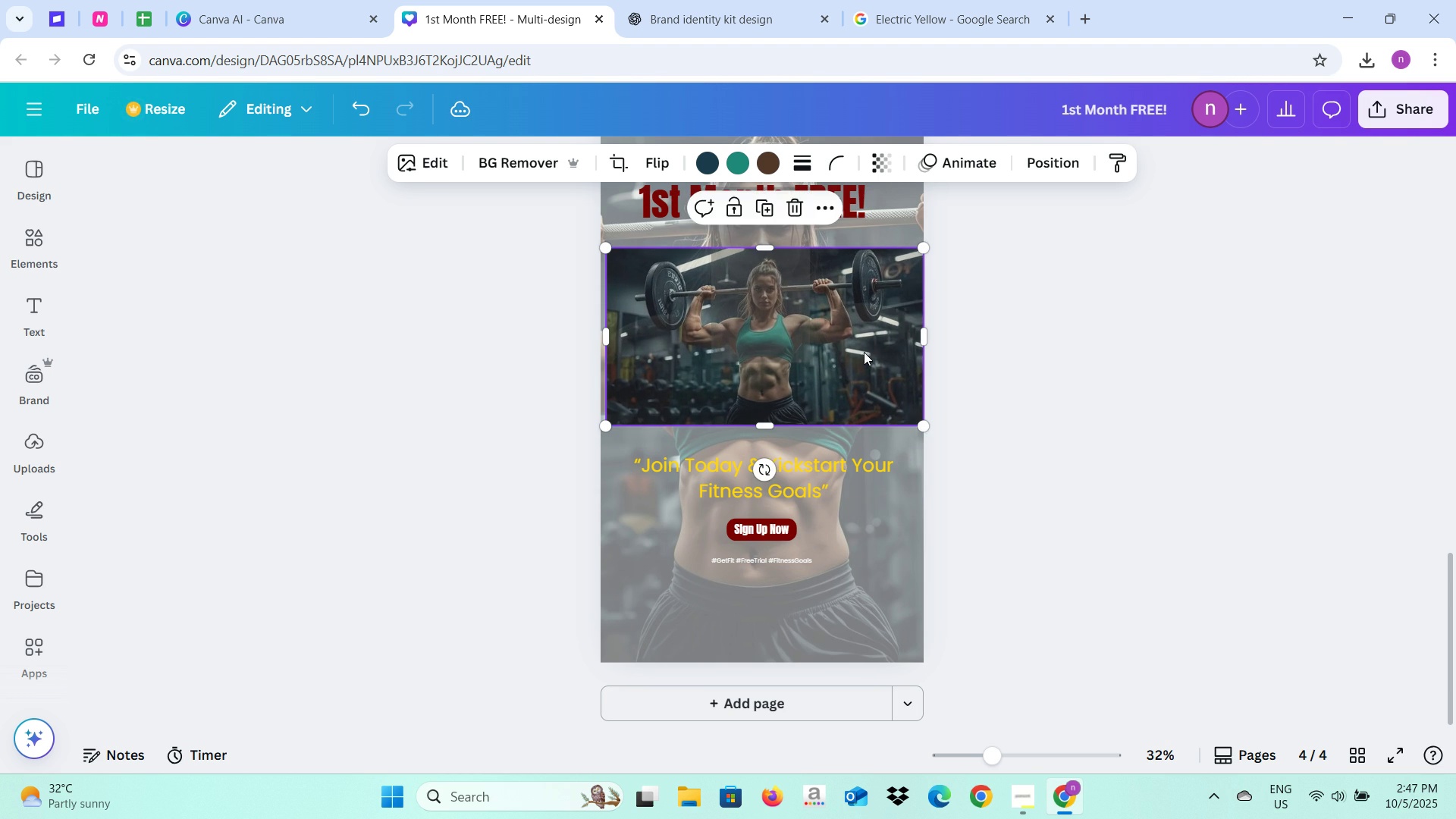 
wait(11.19)
 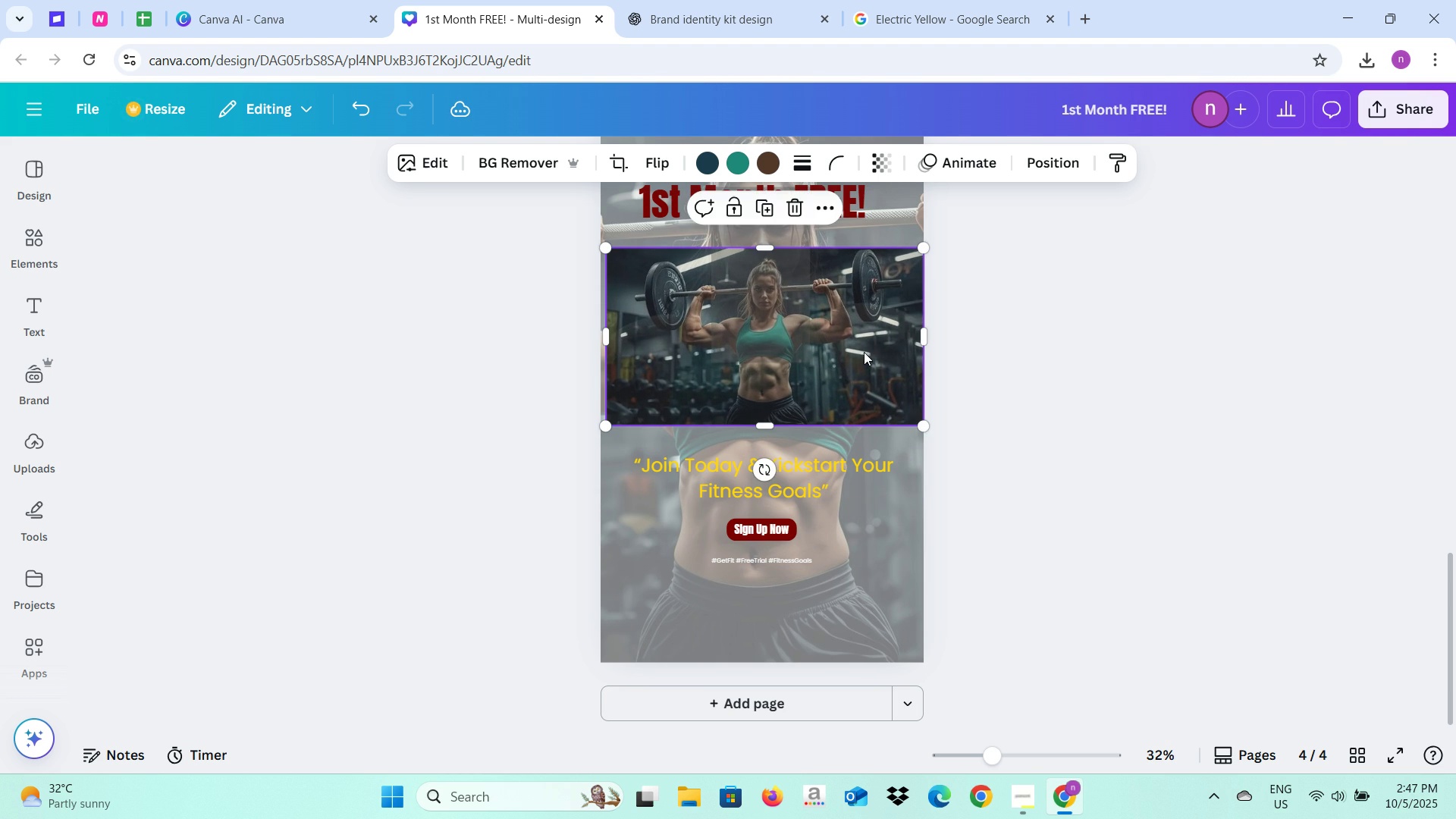 
left_click([1031, 359])
 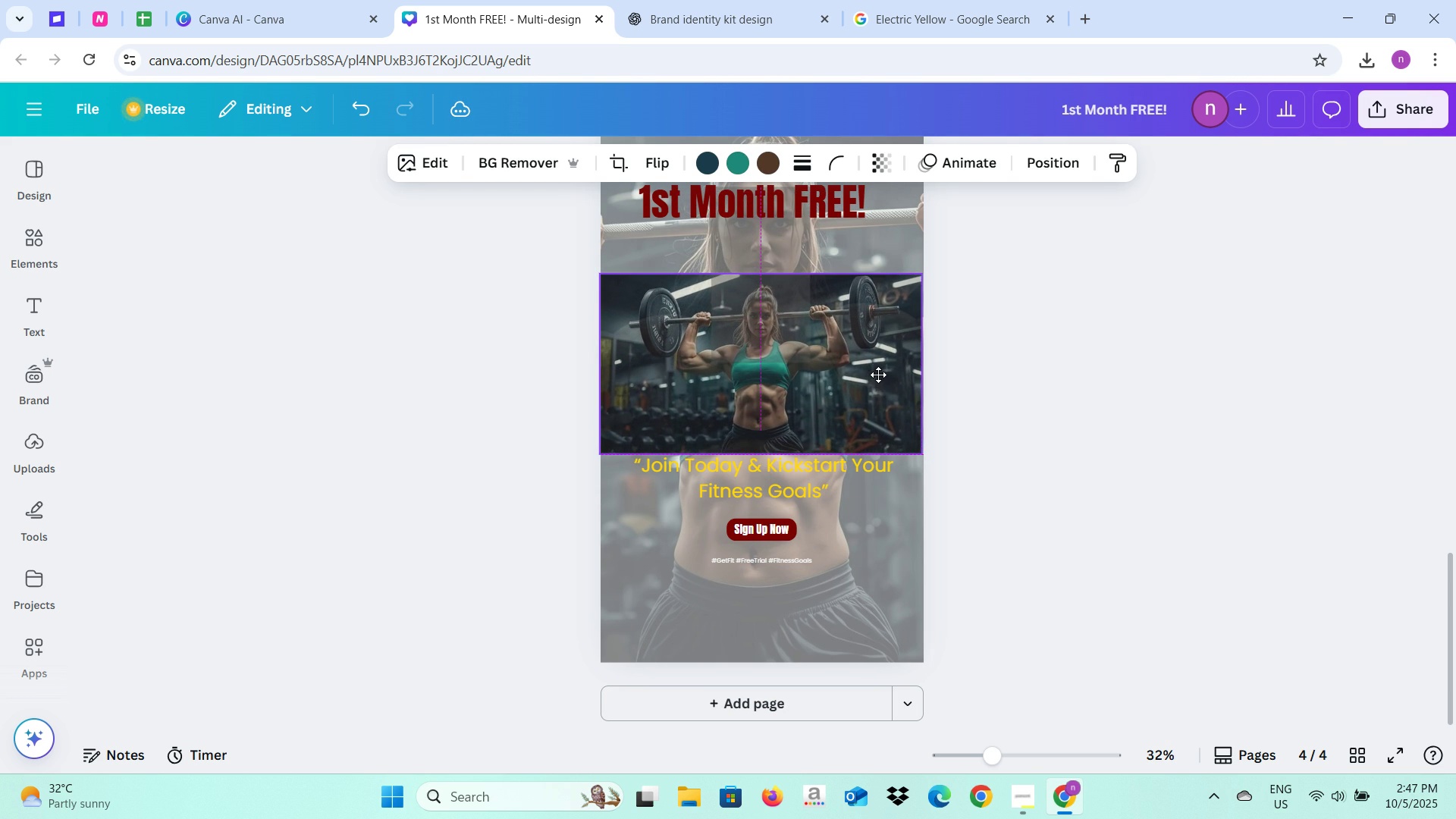 
wait(5.52)
 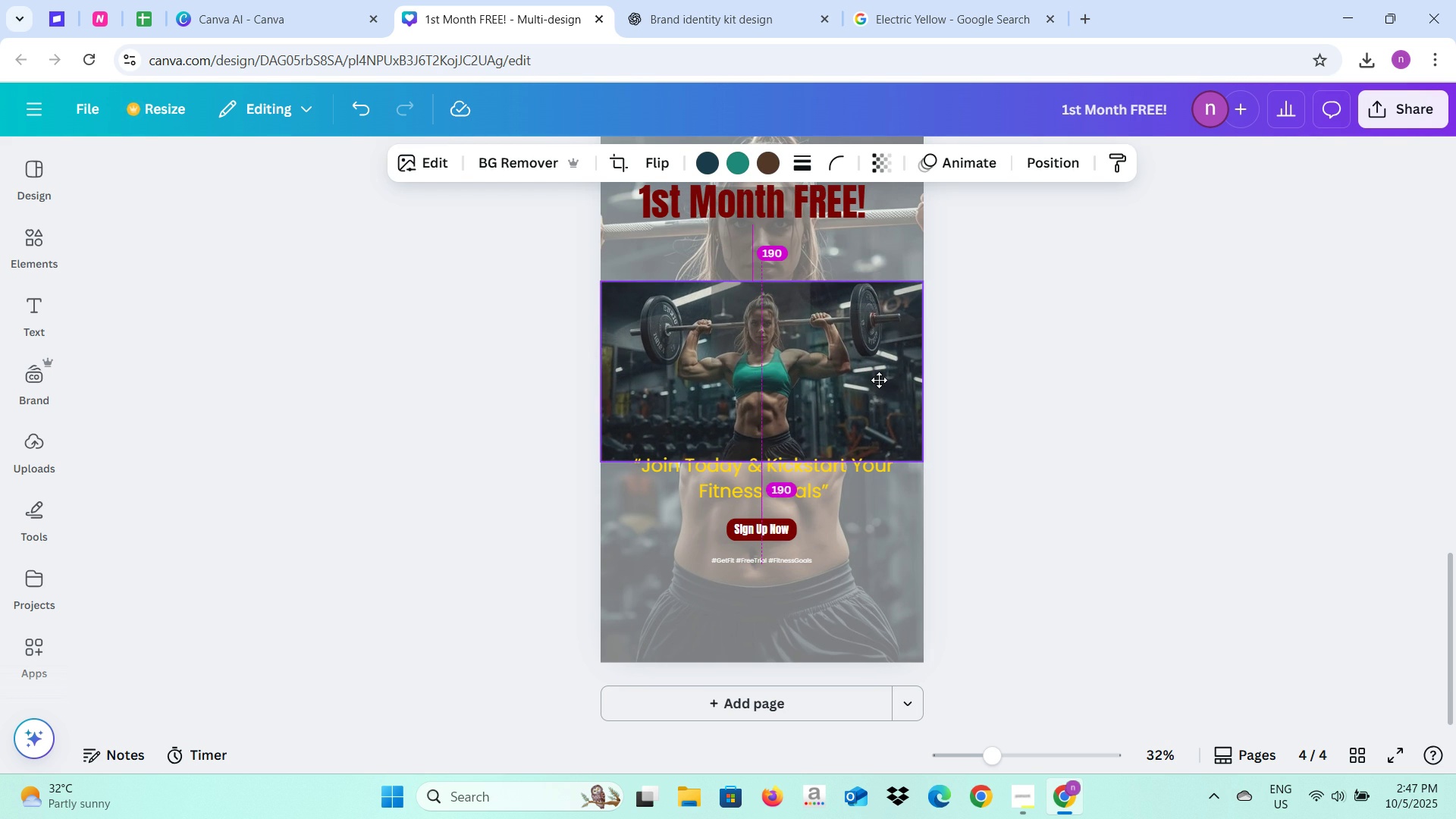 
left_click([1020, 394])
 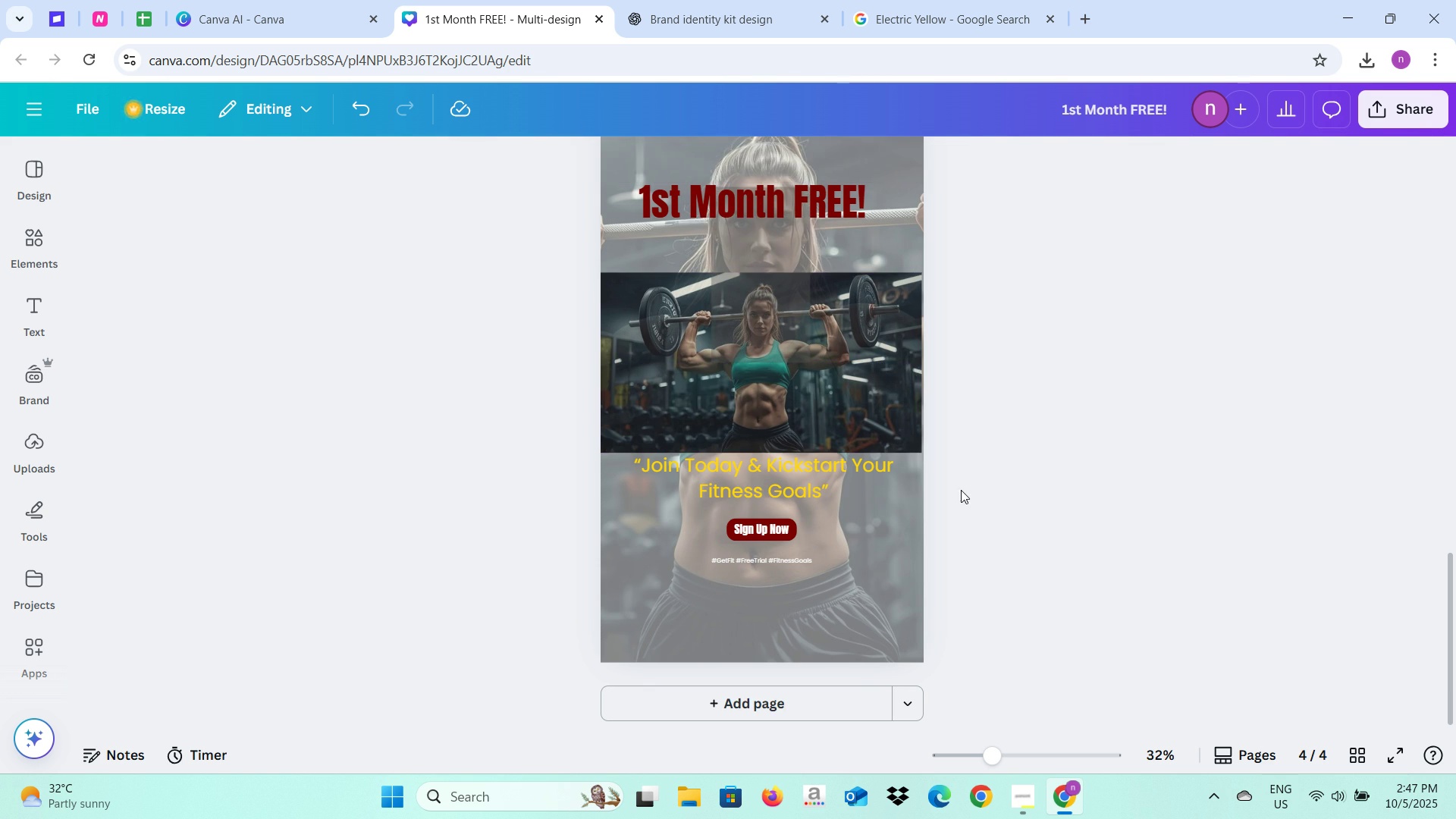 
scroll: coordinate [961, 490], scroll_direction: up, amount: 2.0
 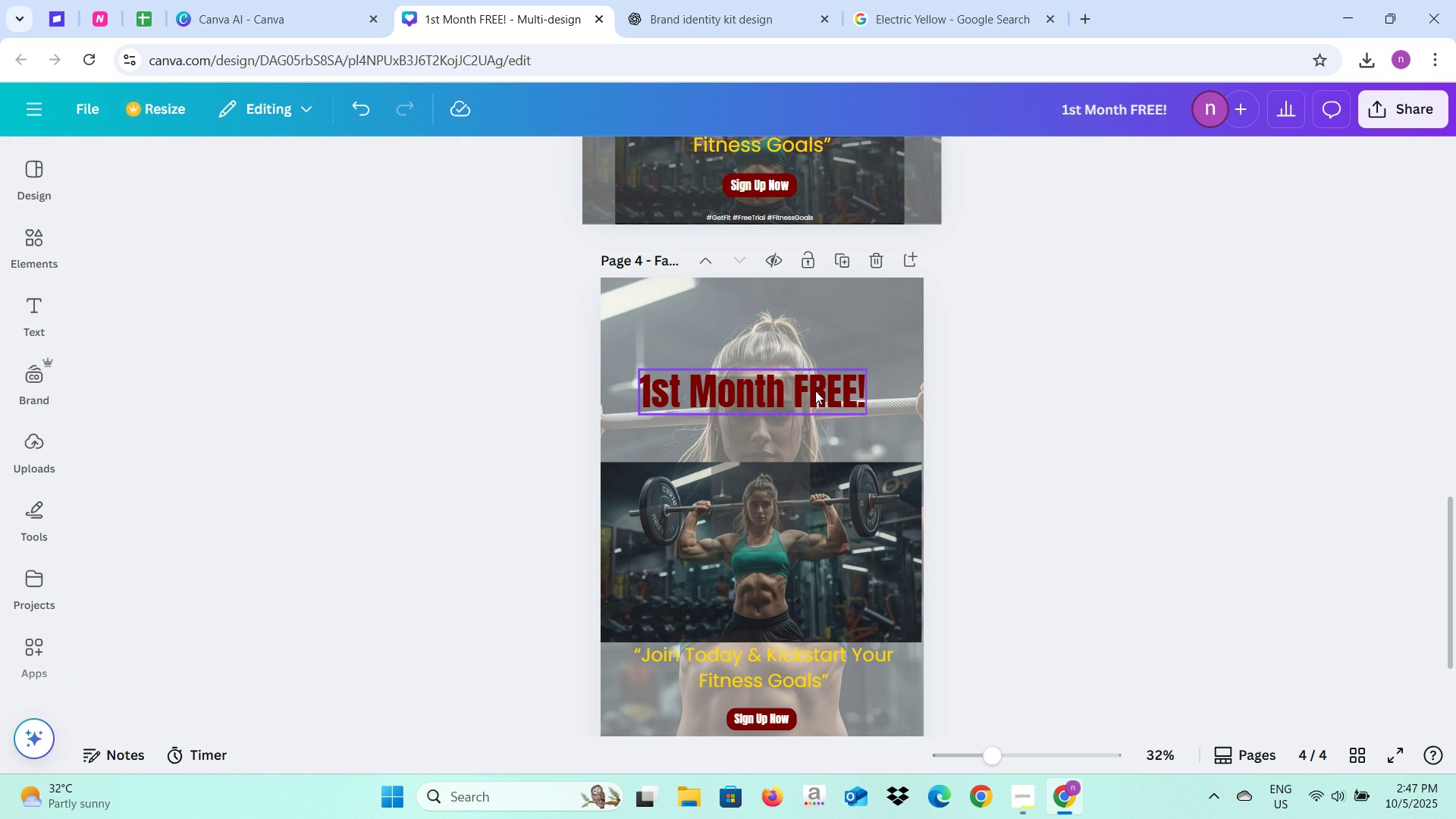 
left_click([815, 391])
 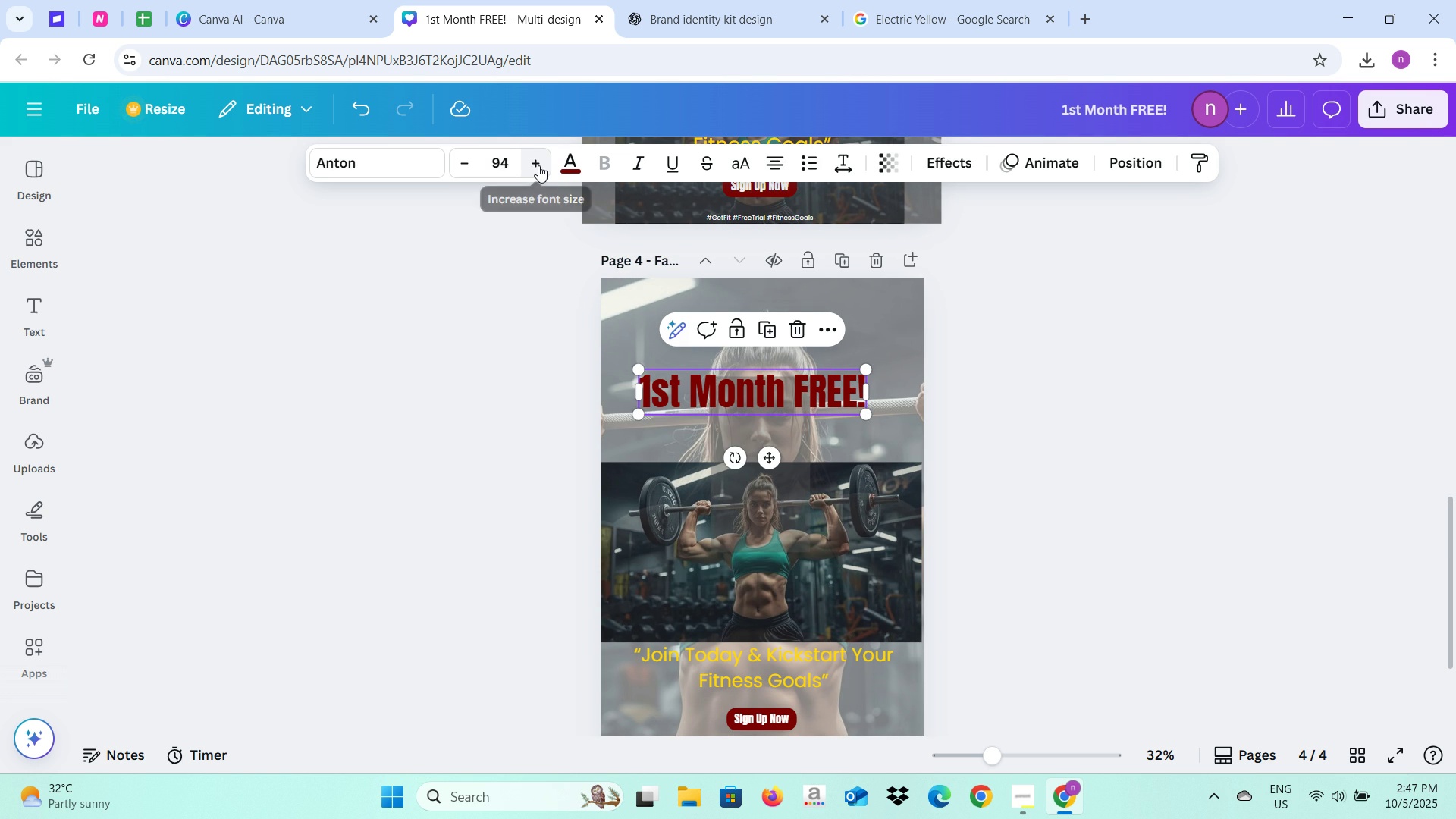 
double_click([538, 165])
 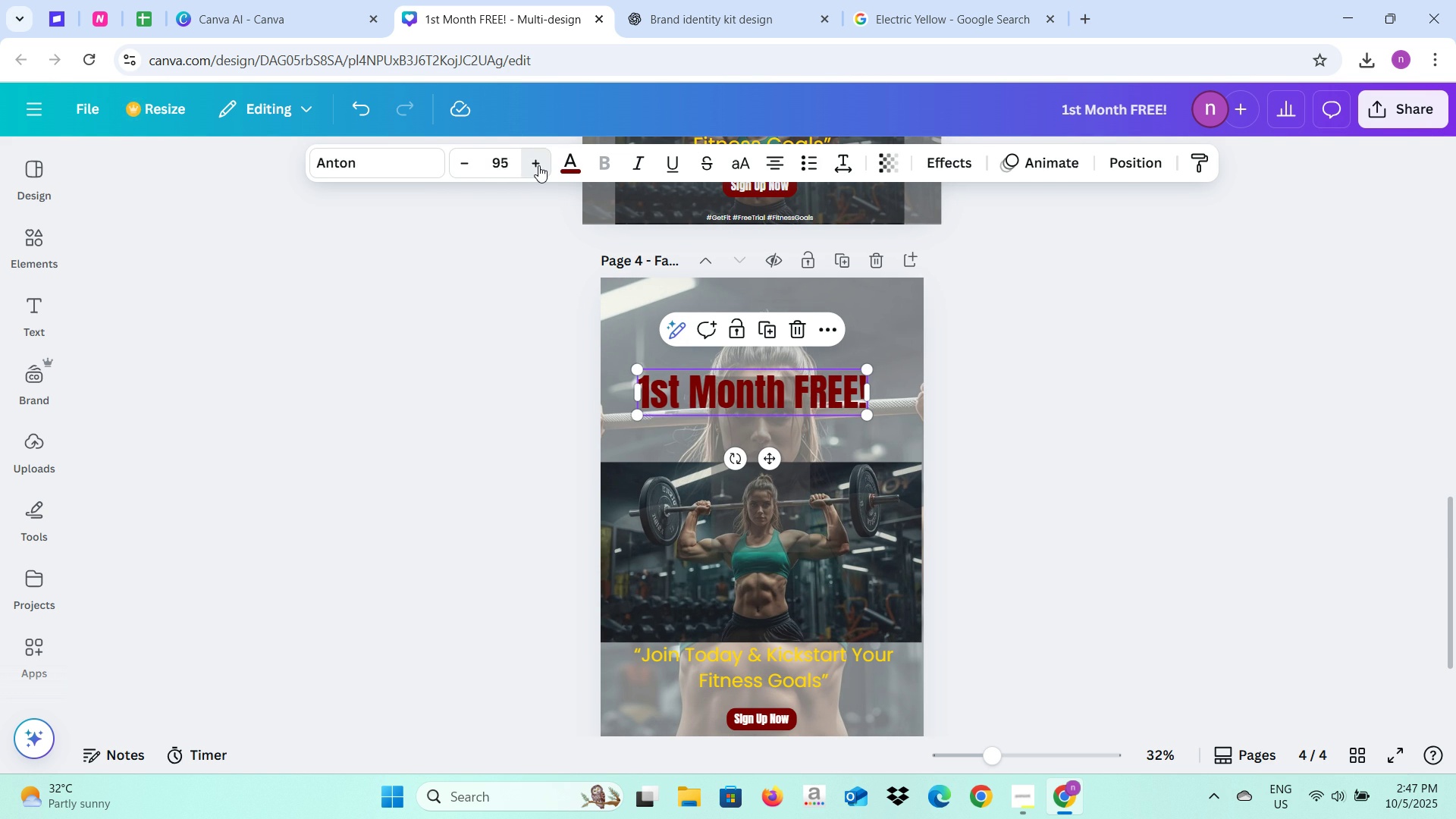 
triple_click([538, 165])
 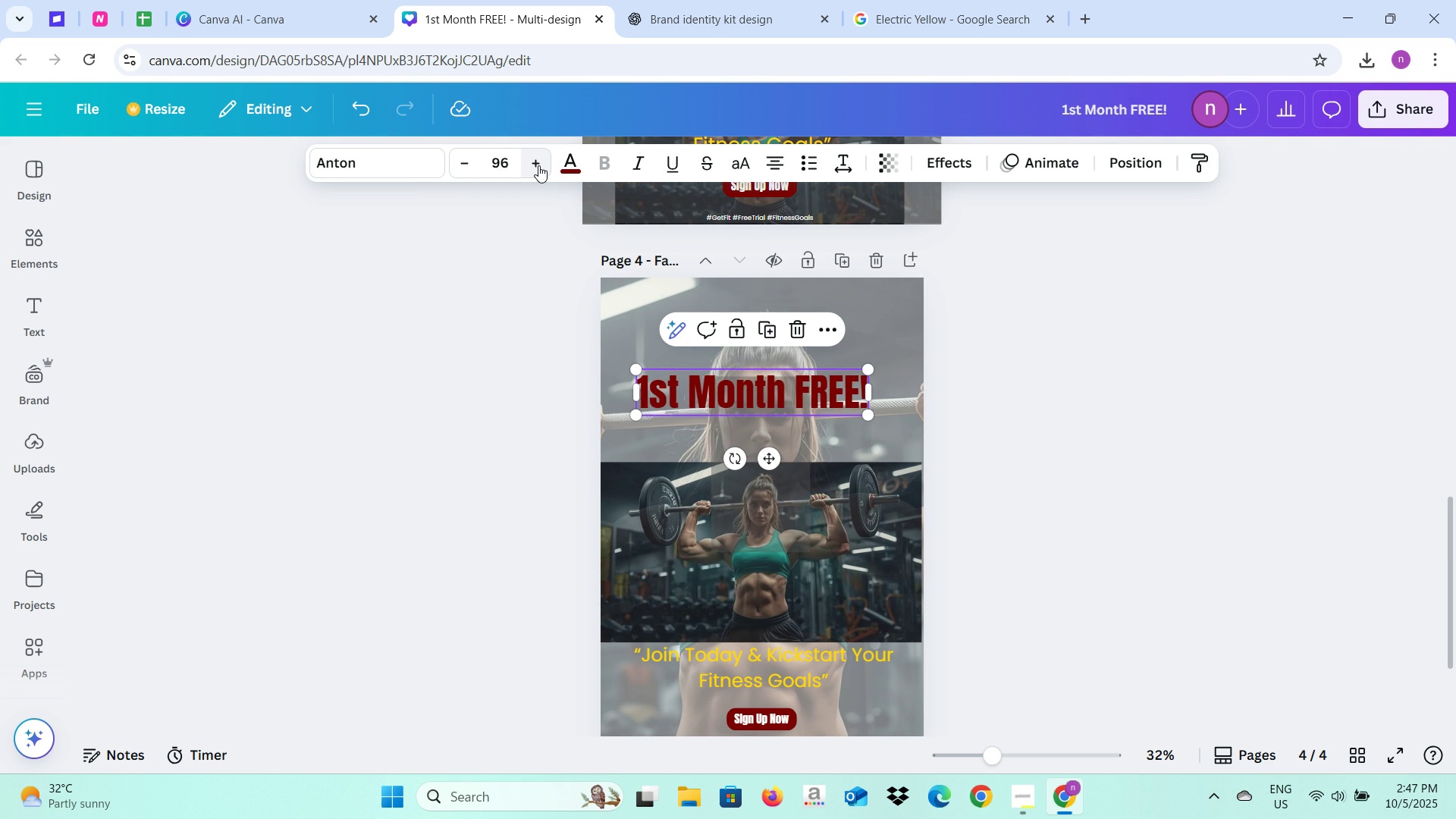 
triple_click([538, 165])
 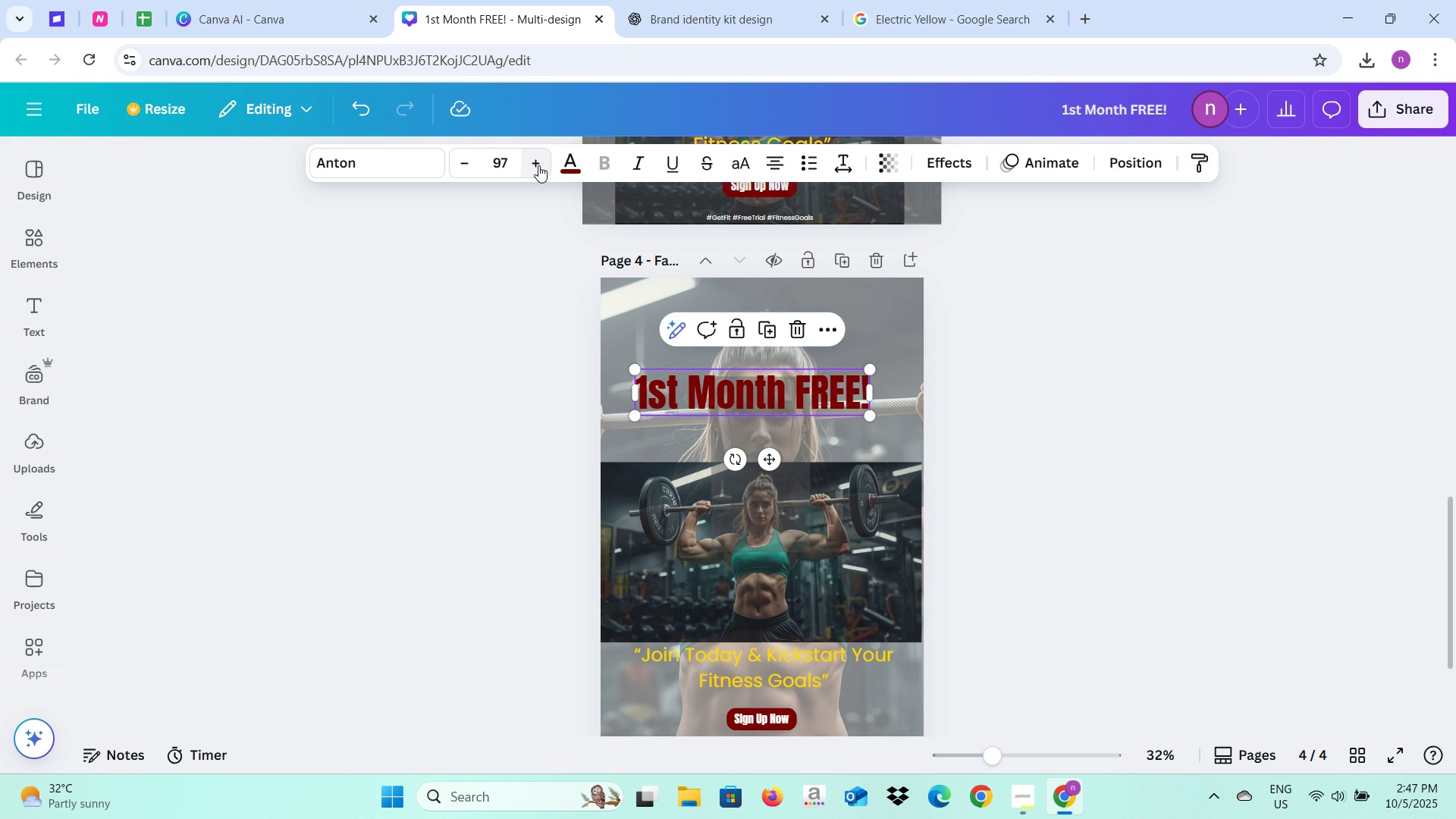 
triple_click([538, 165])
 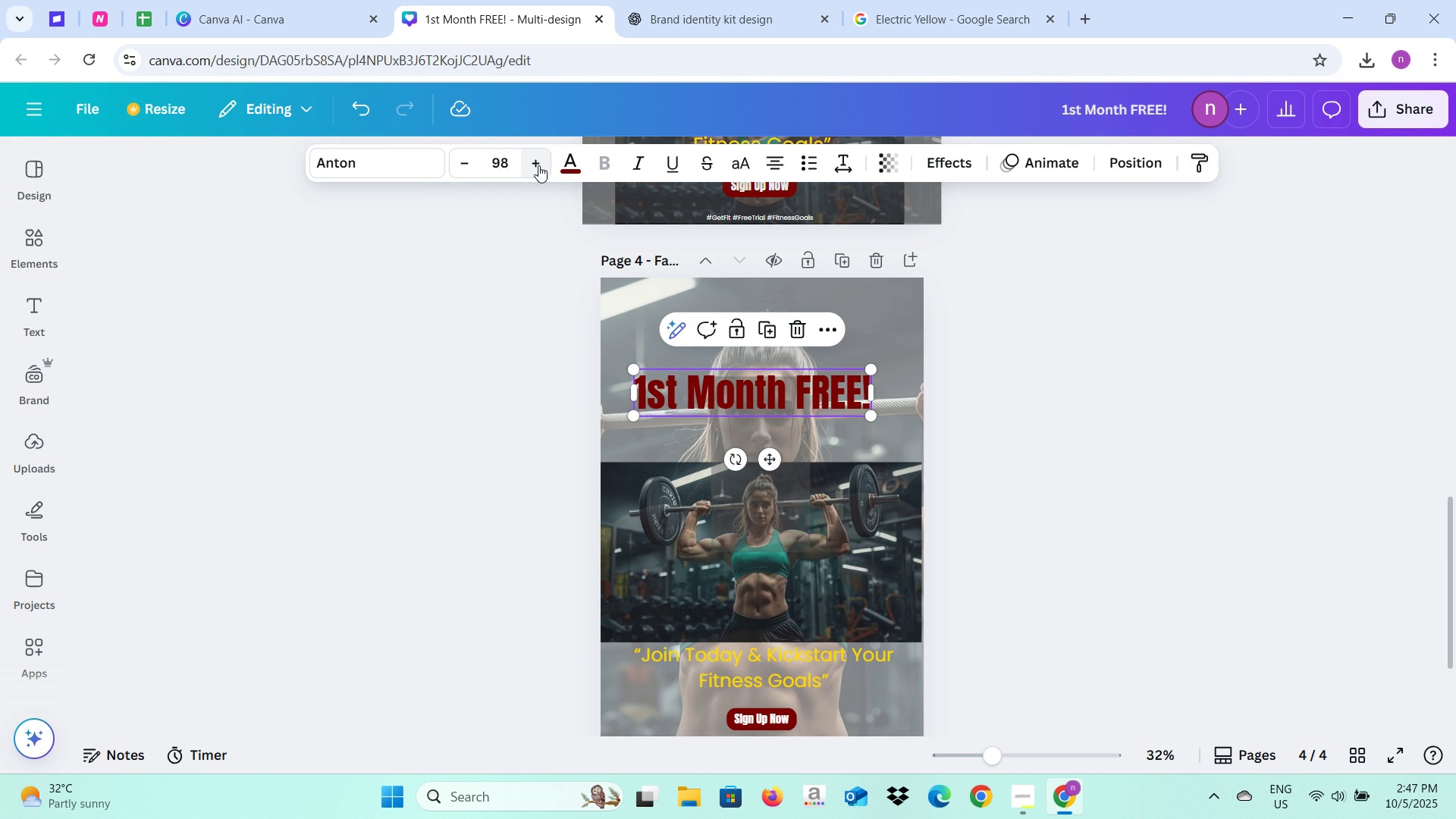 
triple_click([538, 165])
 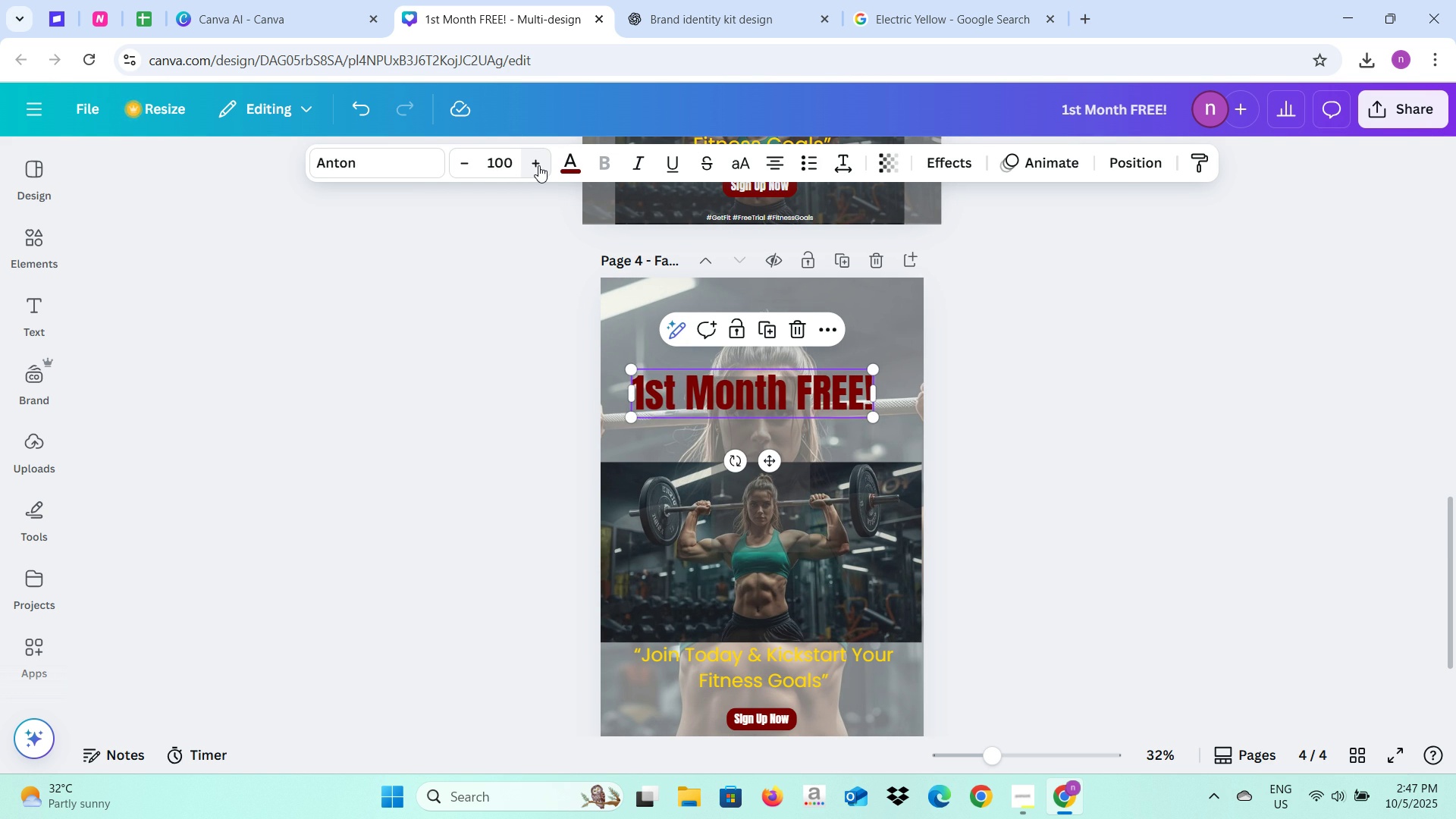 
triple_click([538, 165])
 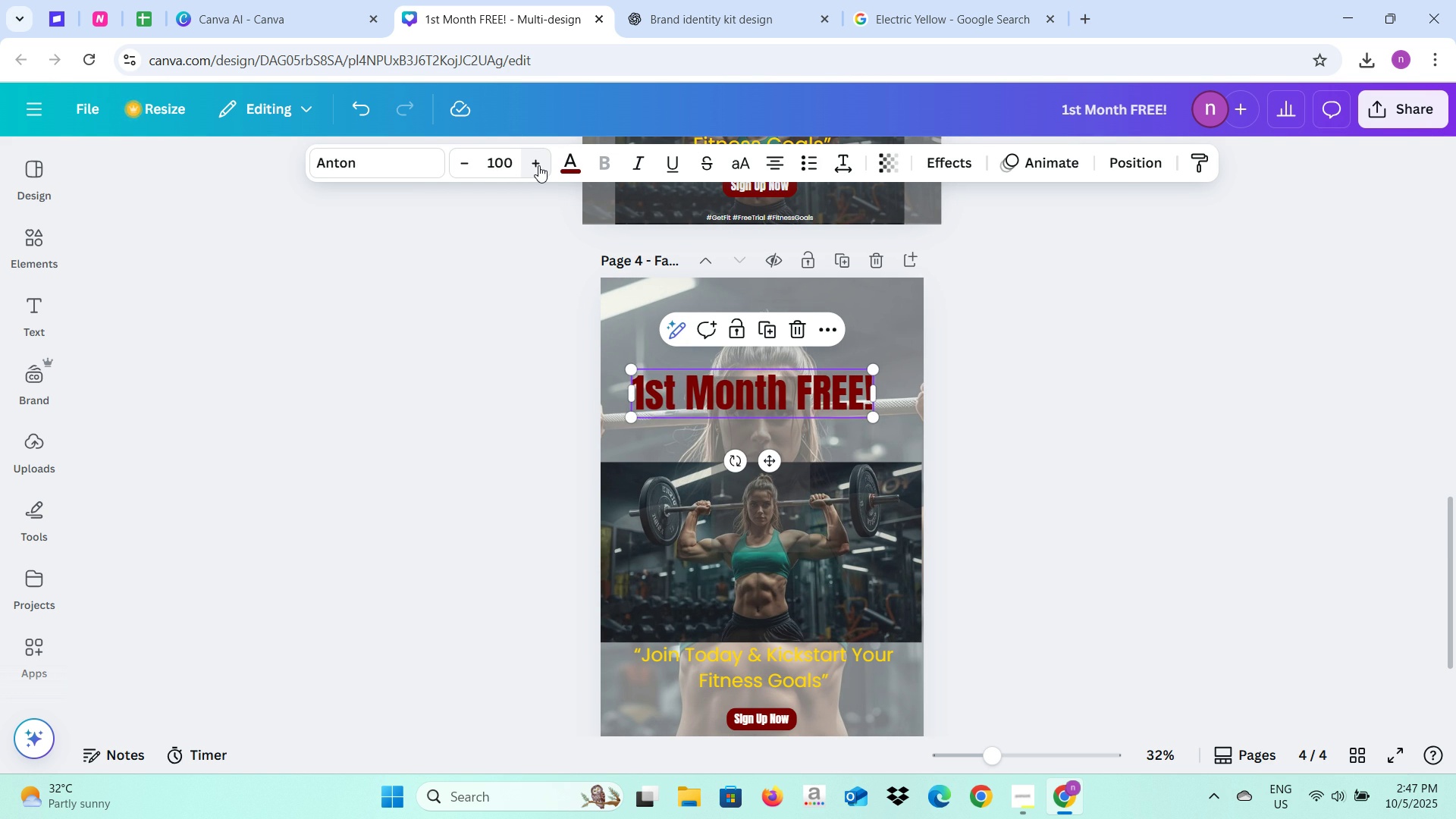 
triple_click([538, 165])
 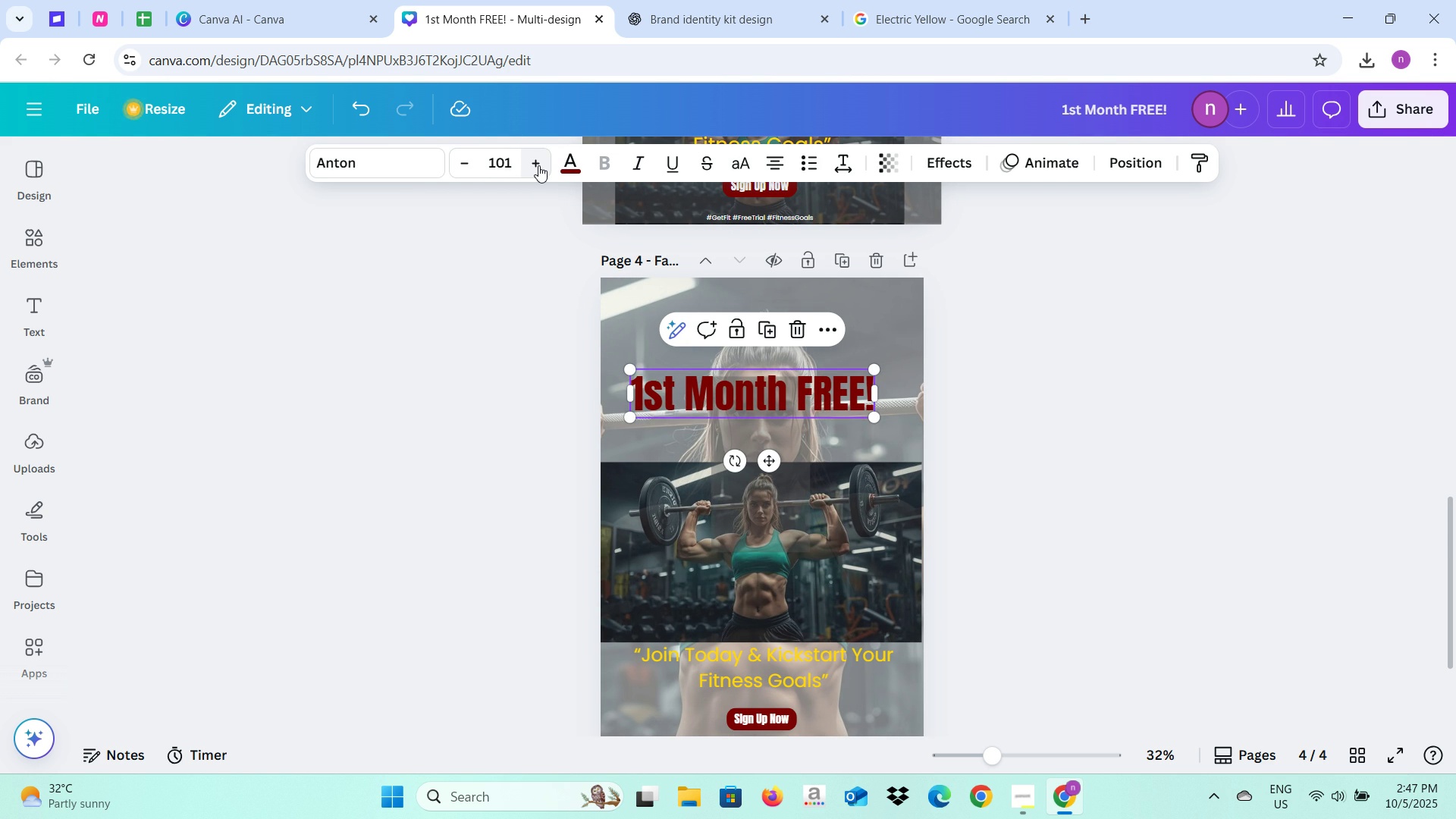 
triple_click([538, 165])
 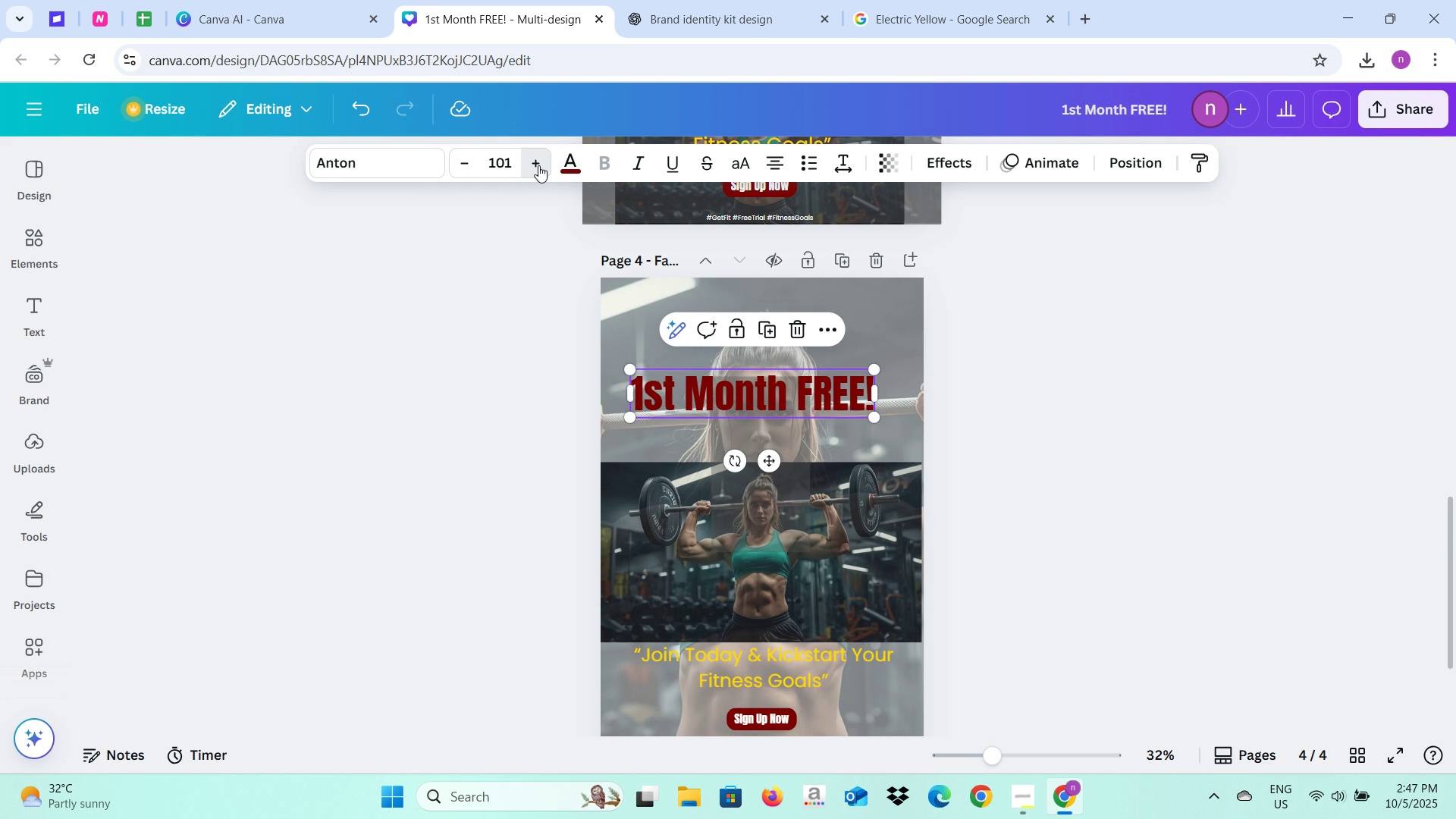 
triple_click([538, 165])
 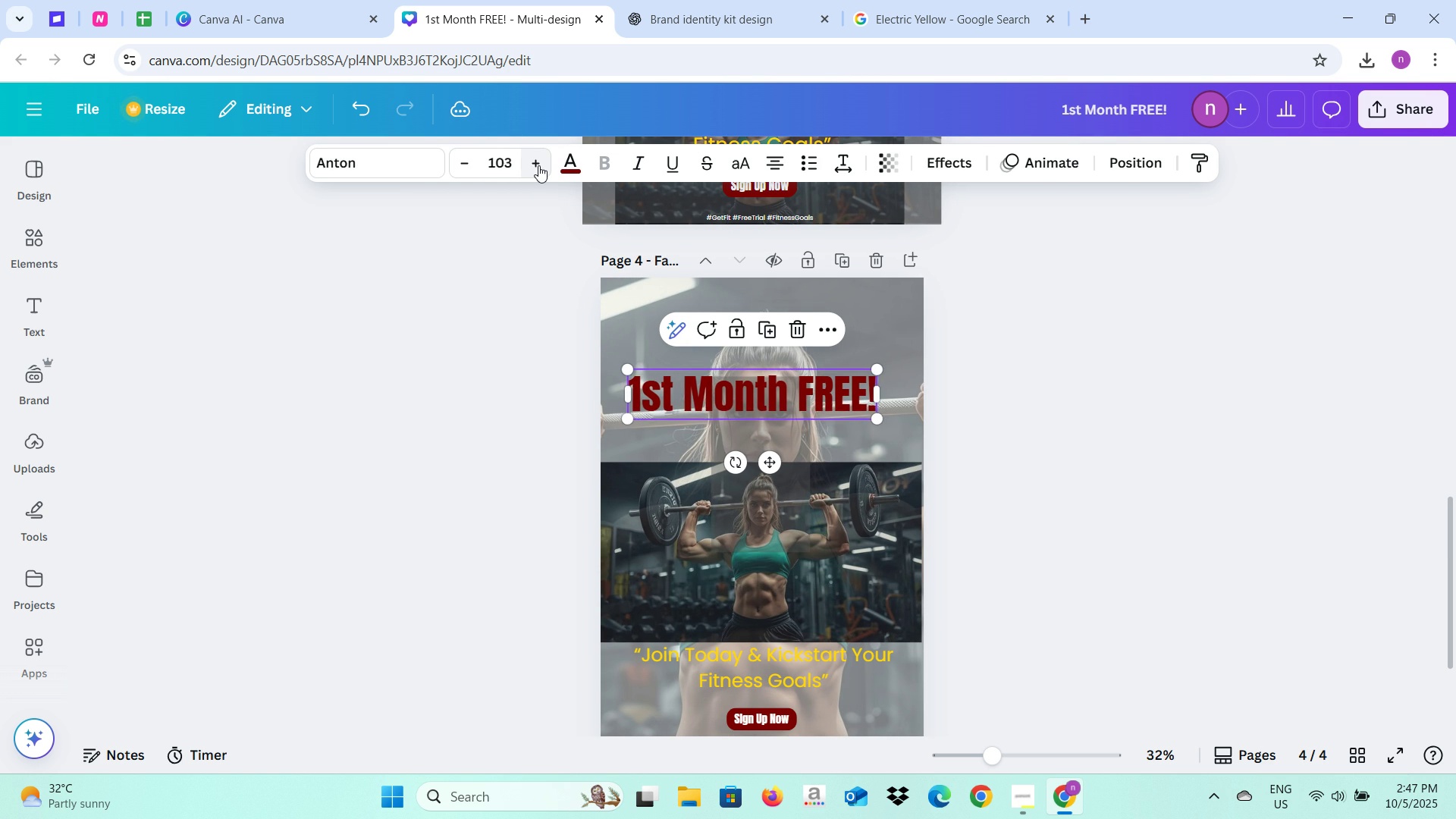 
triple_click([538, 165])
 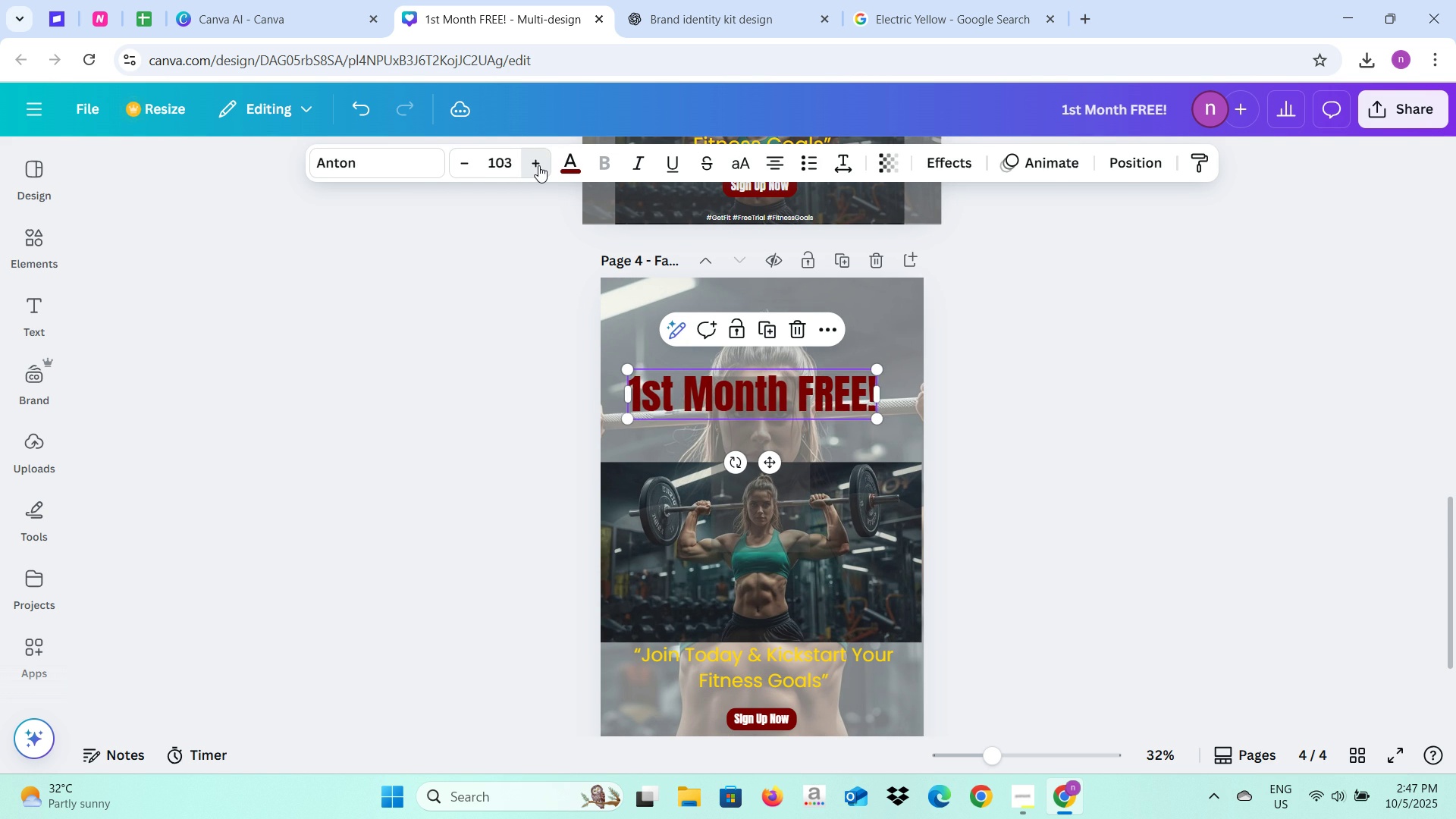 
triple_click([538, 165])
 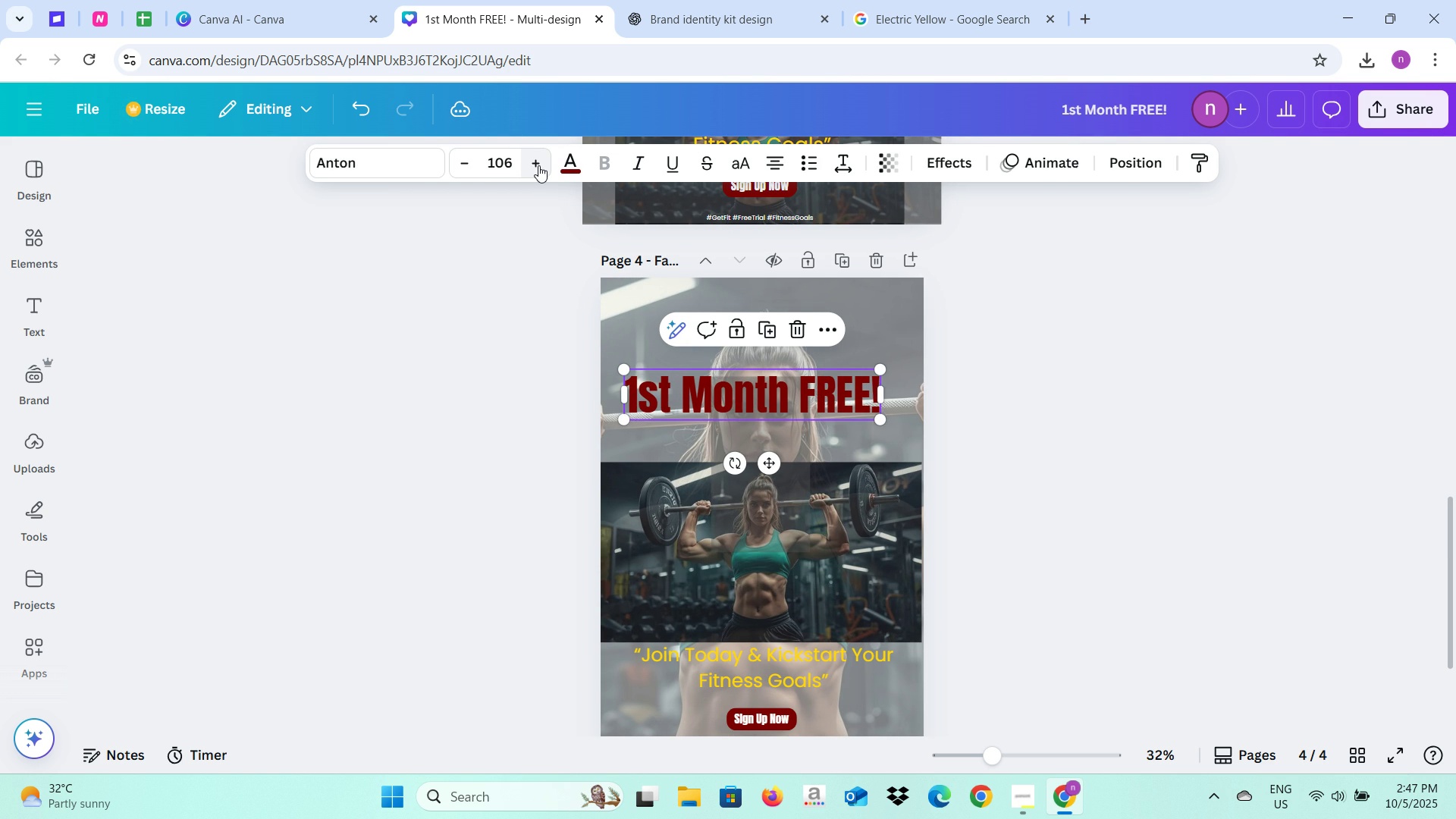 
triple_click([538, 165])
 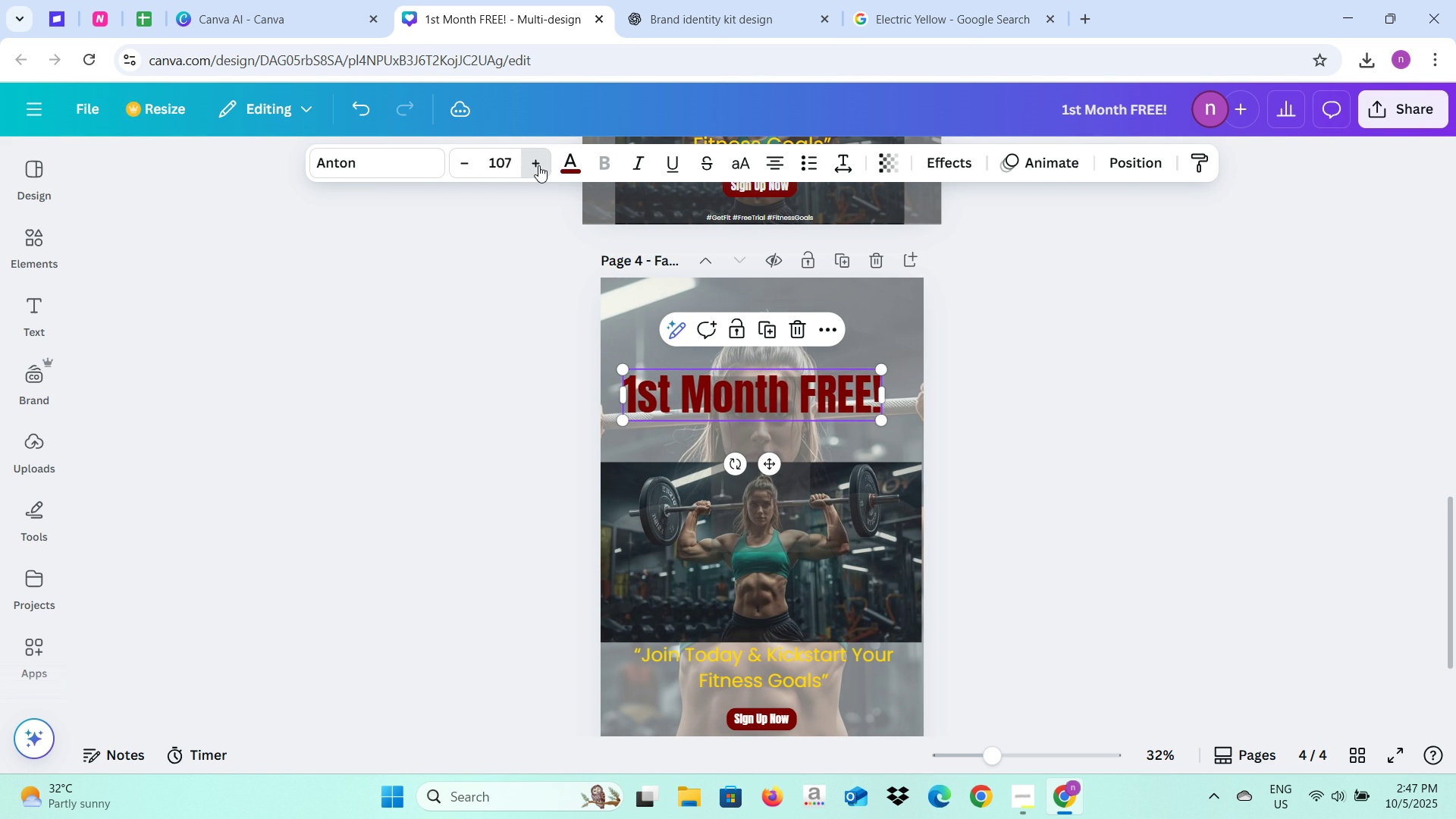 
triple_click([538, 165])
 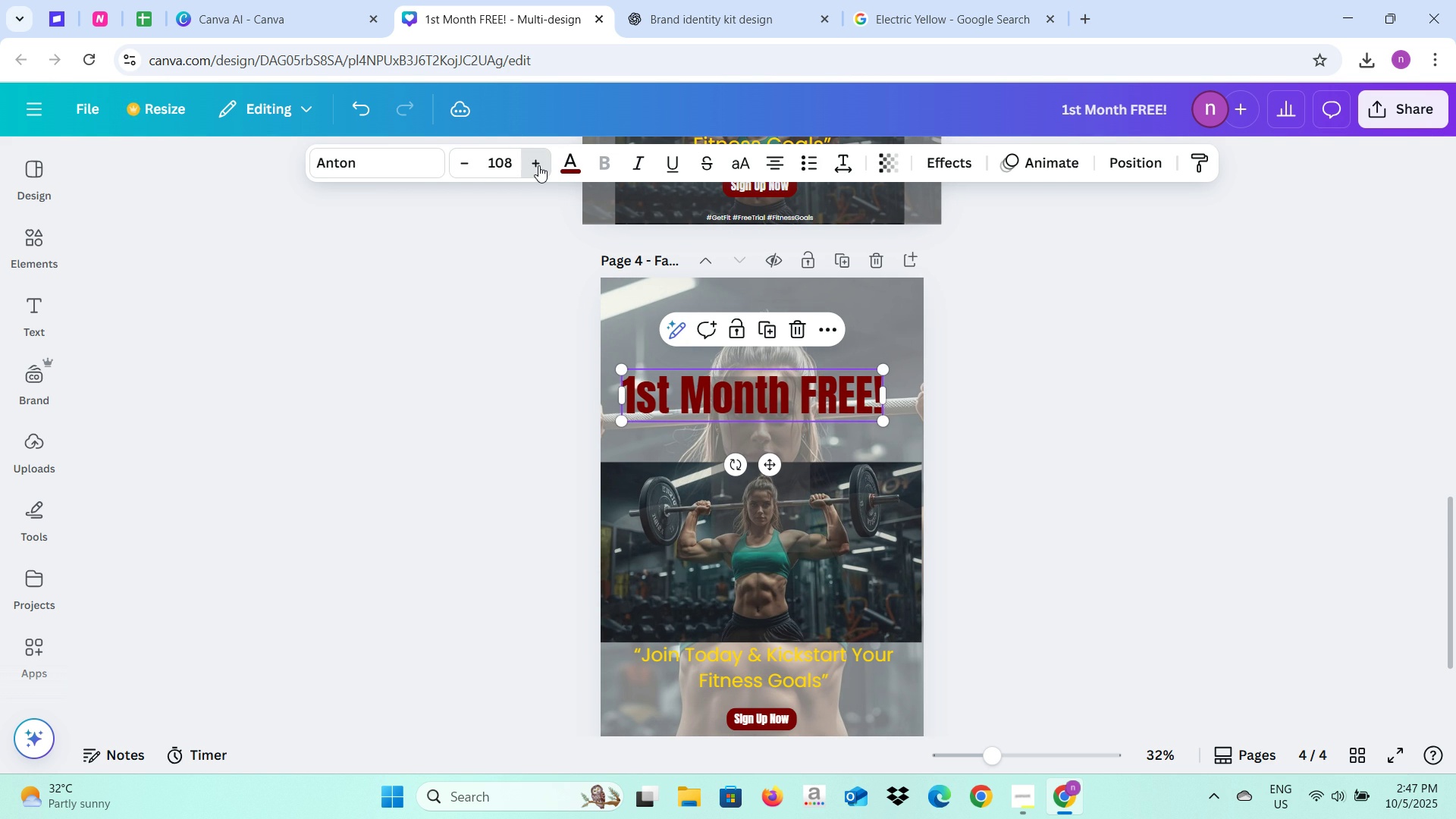 
triple_click([538, 165])
 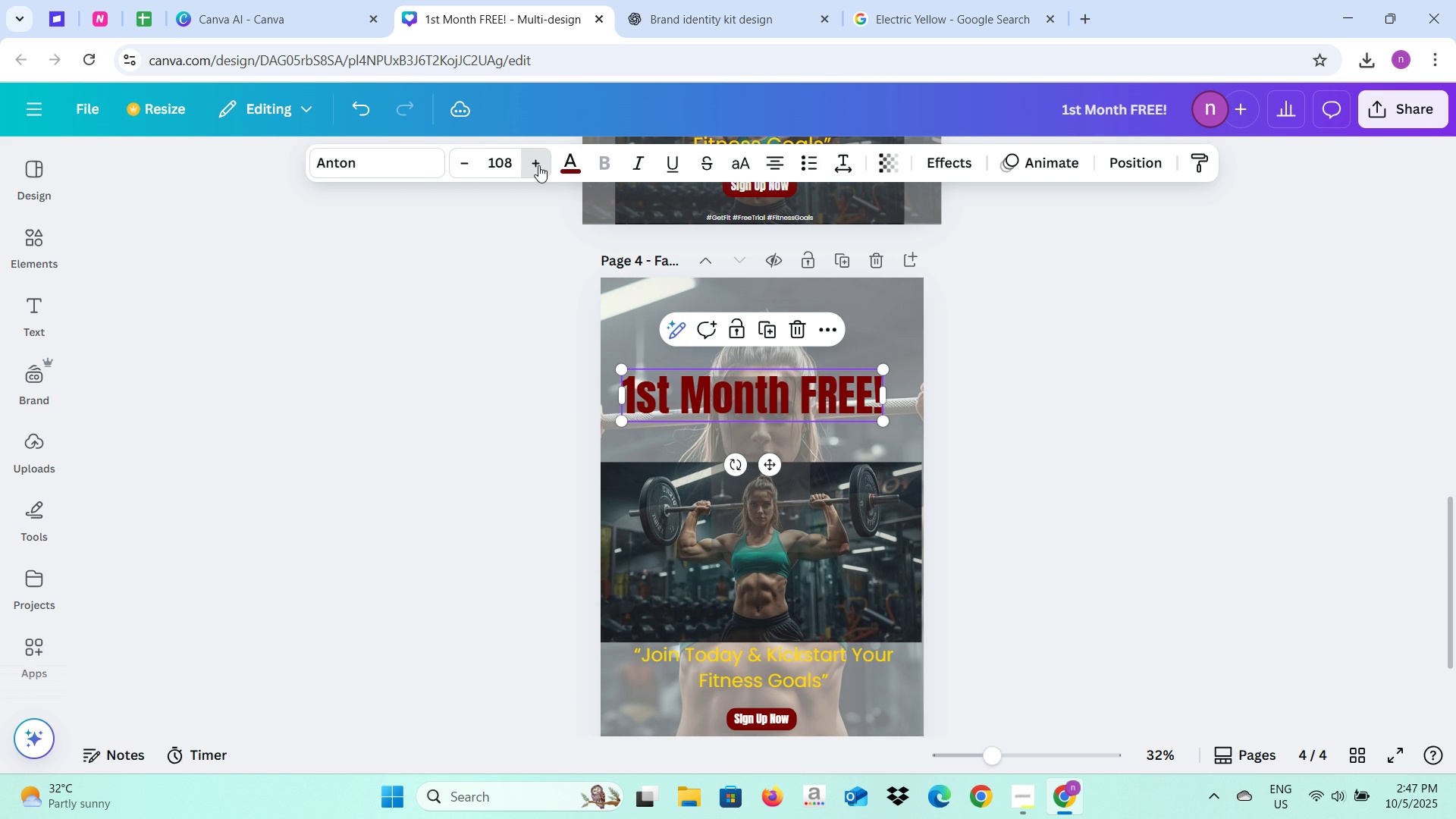 
triple_click([538, 165])
 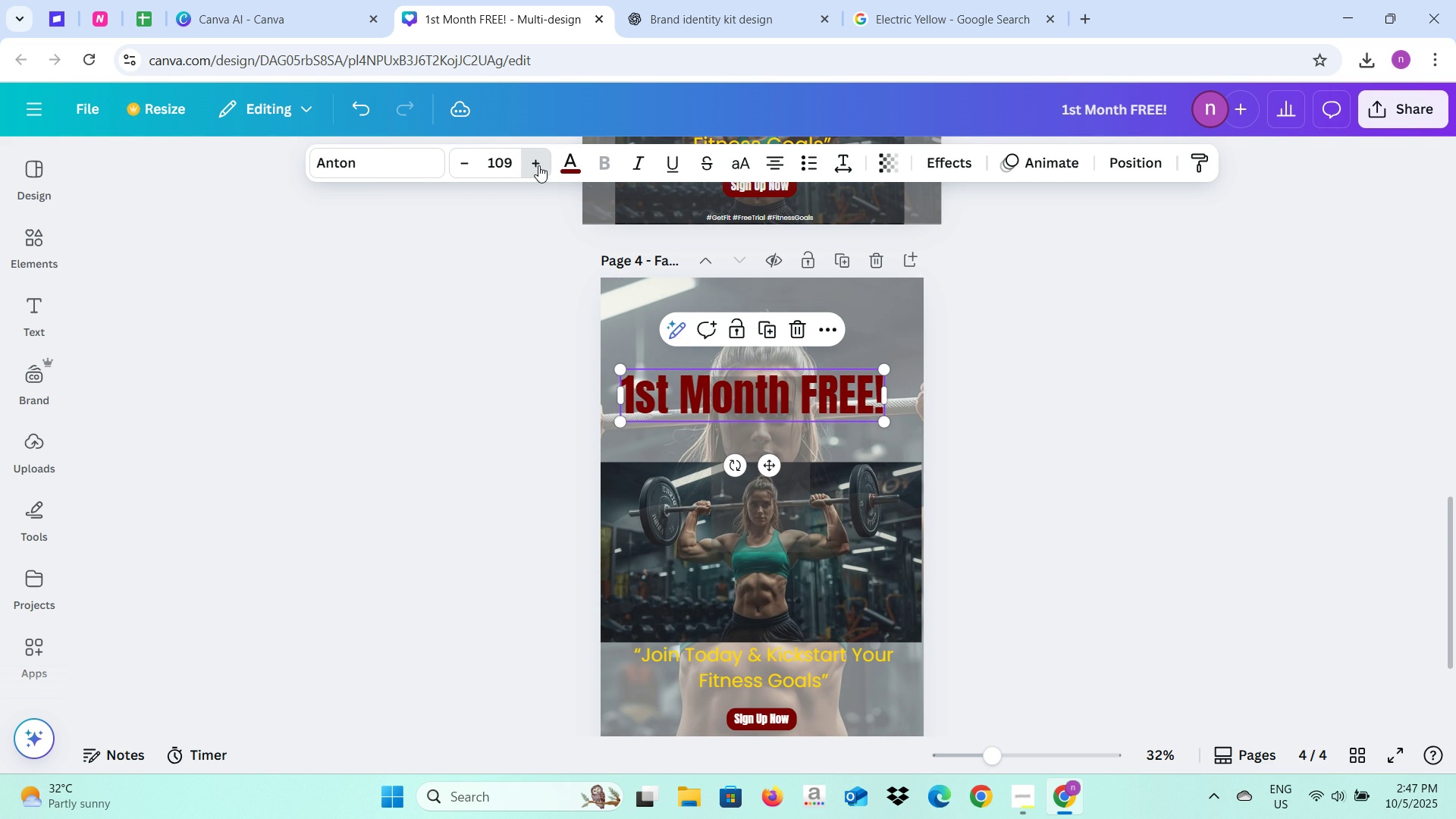 
triple_click([538, 165])
 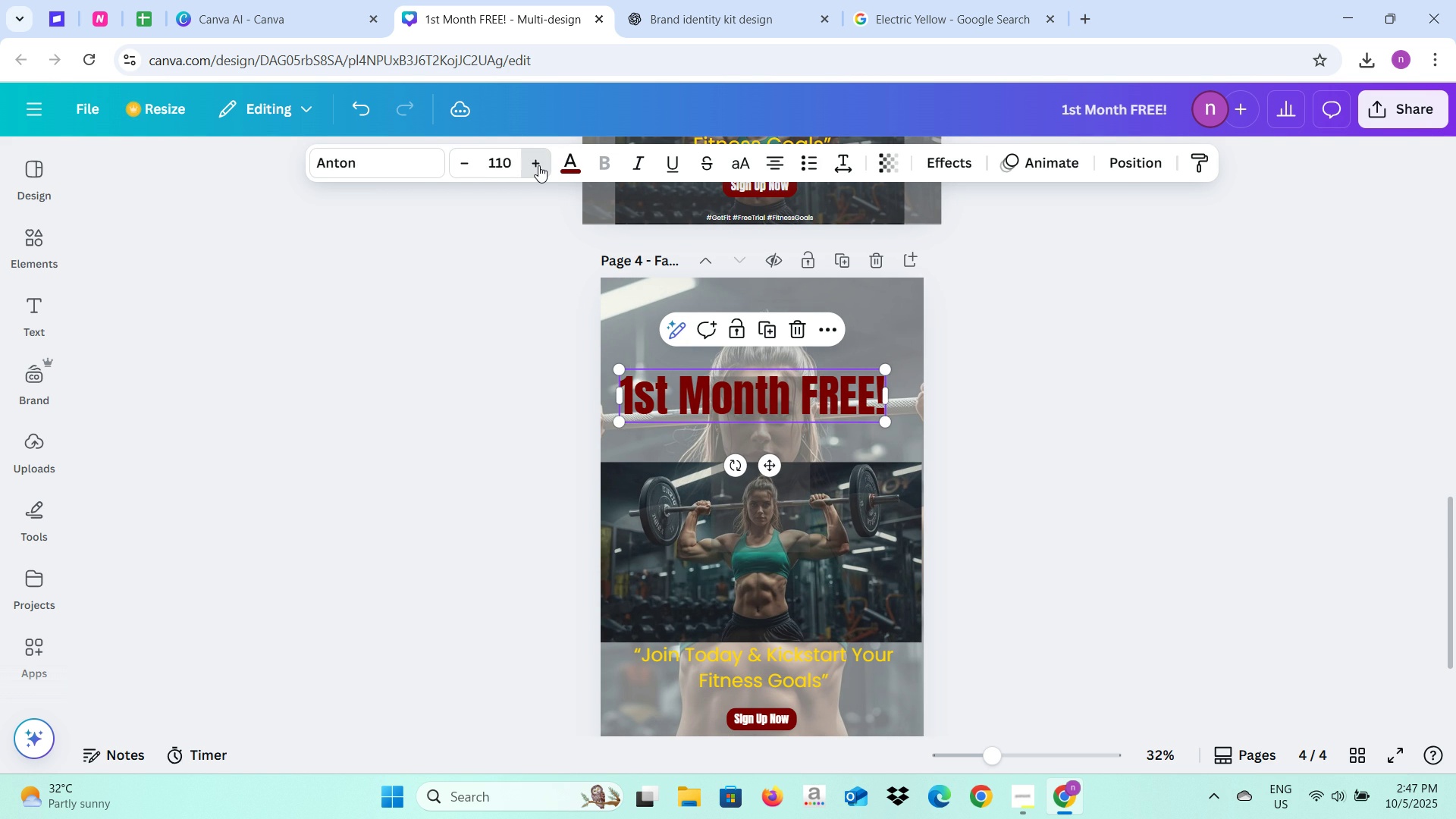 
triple_click([538, 165])
 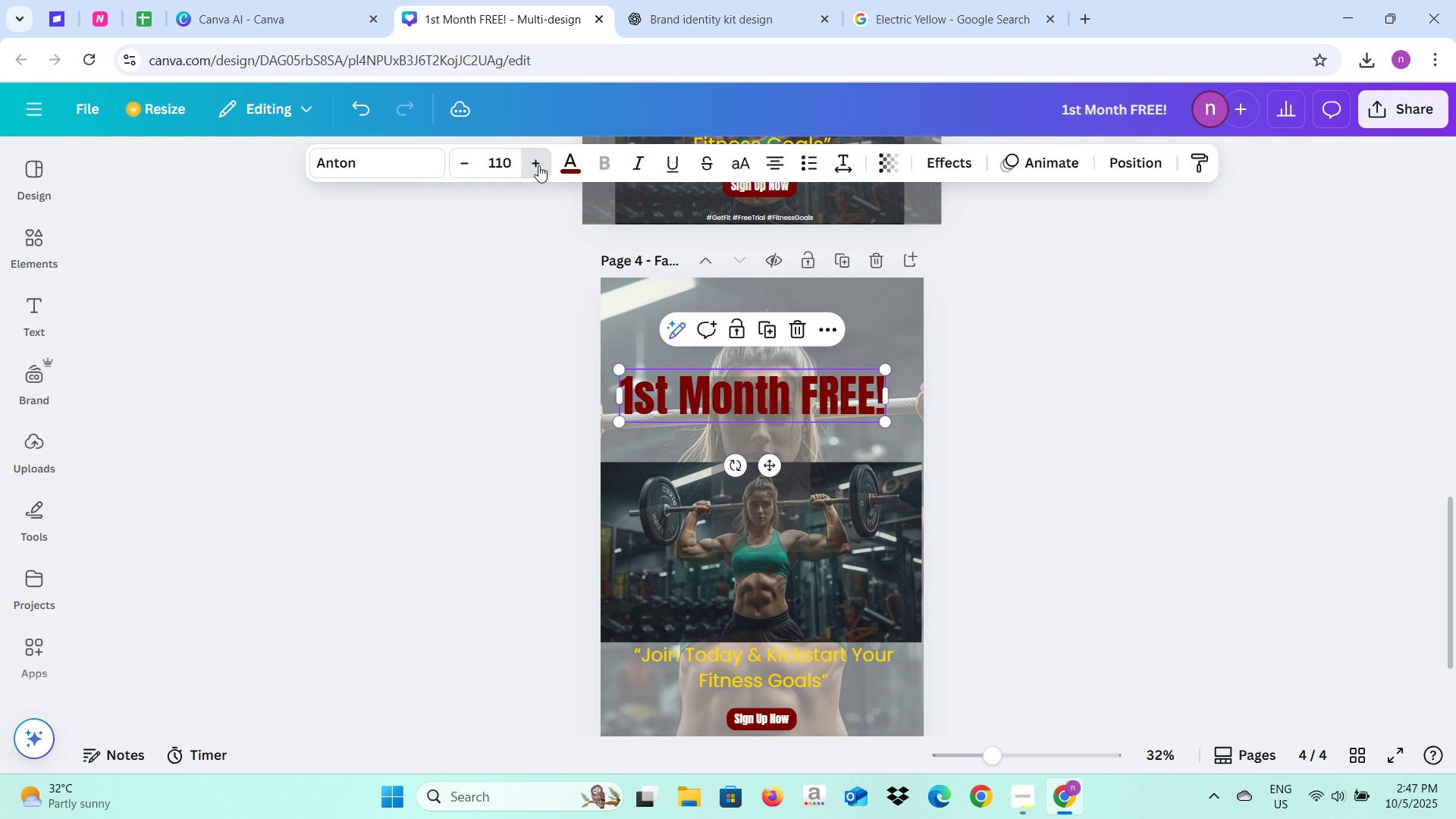 
triple_click([538, 165])
 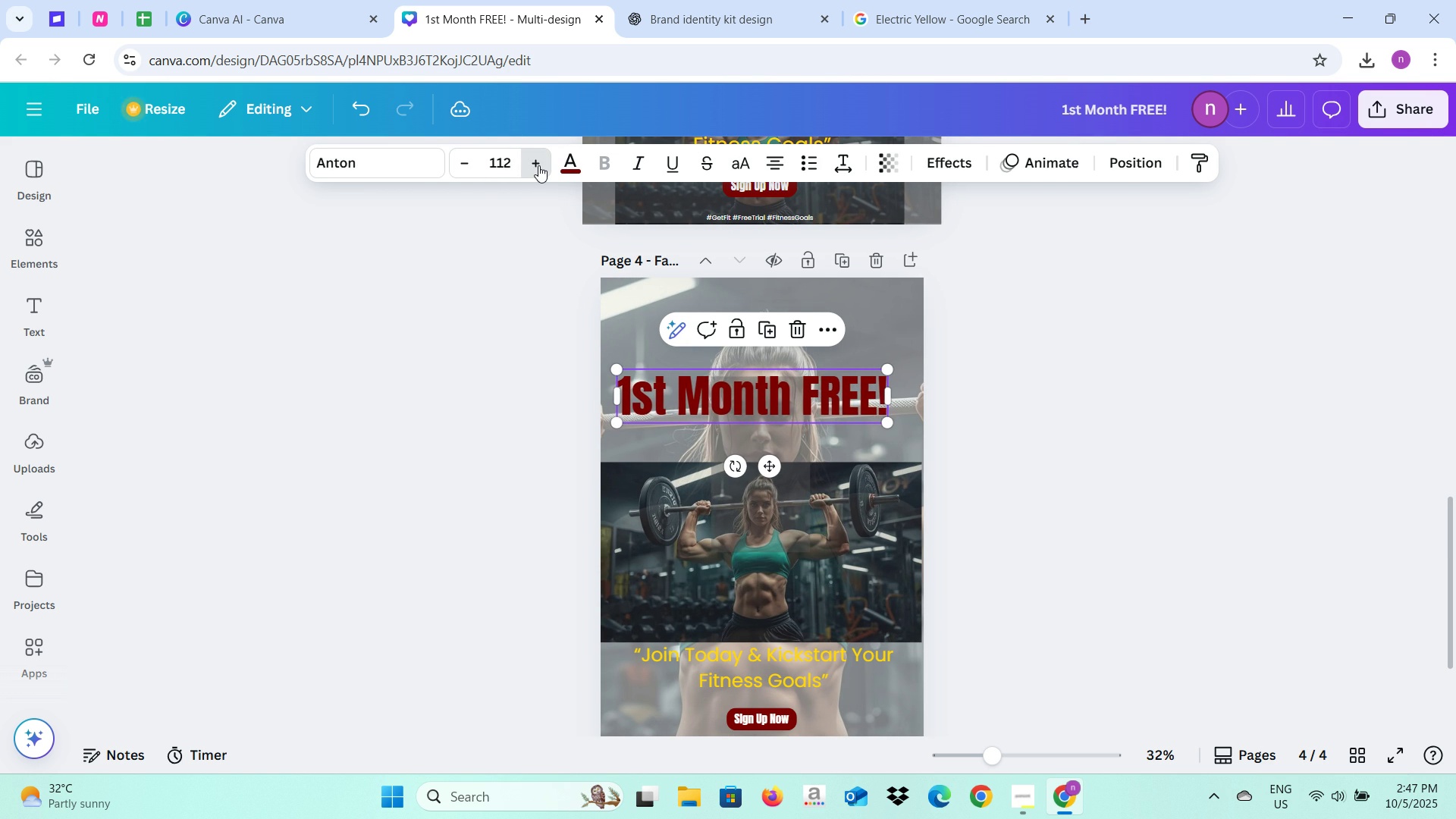 
triple_click([538, 165])
 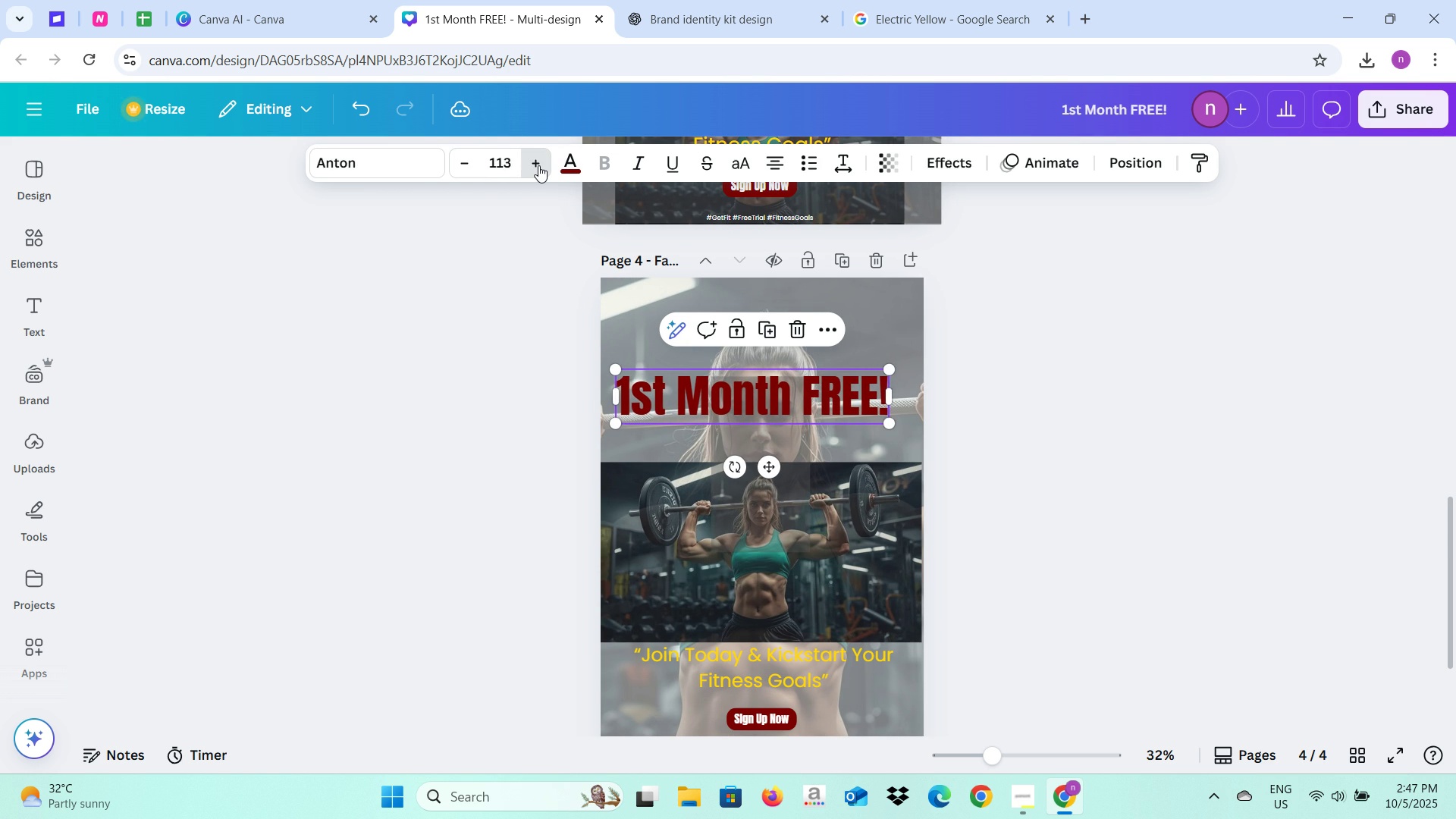 
triple_click([538, 165])
 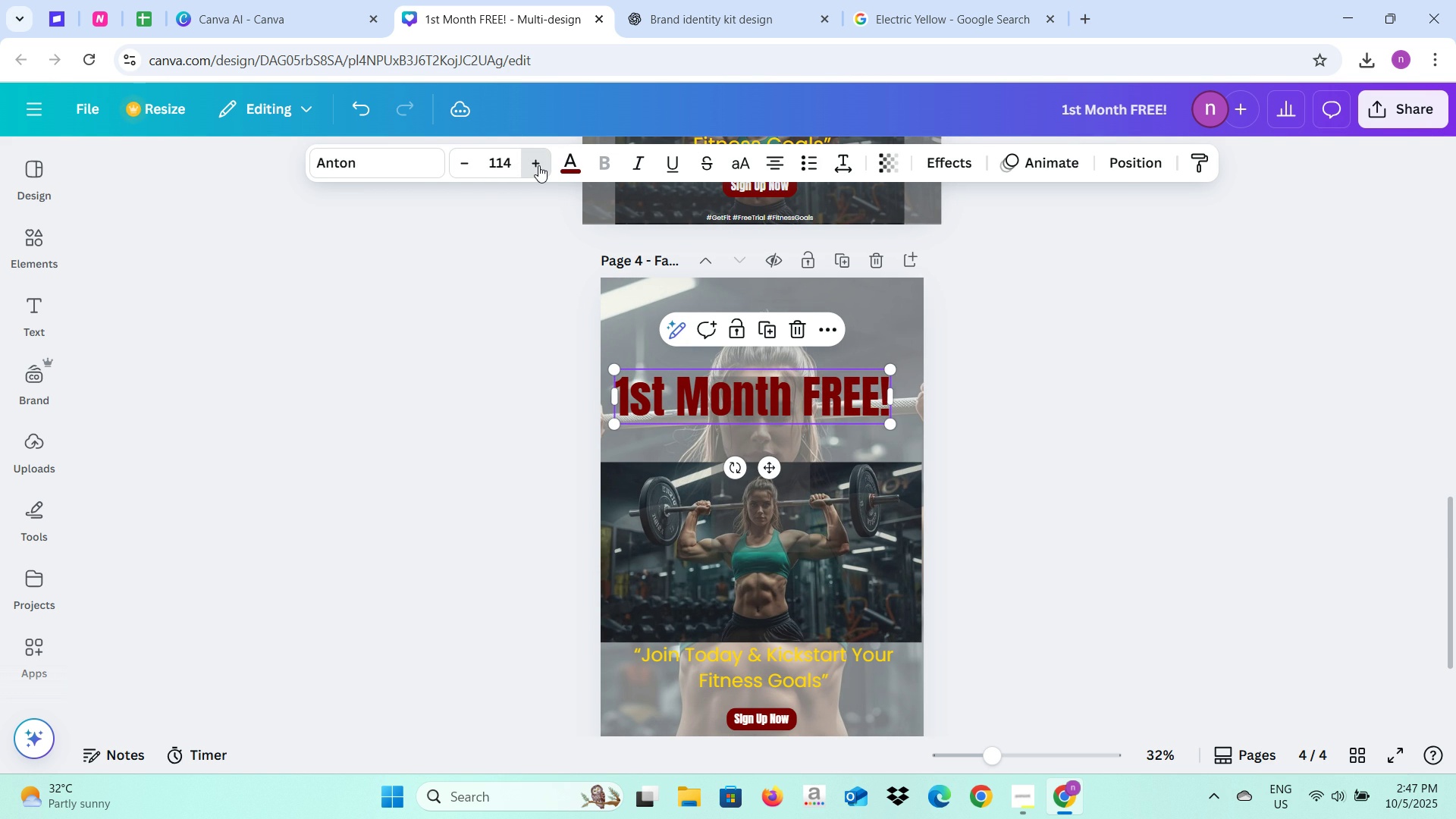 
triple_click([538, 165])
 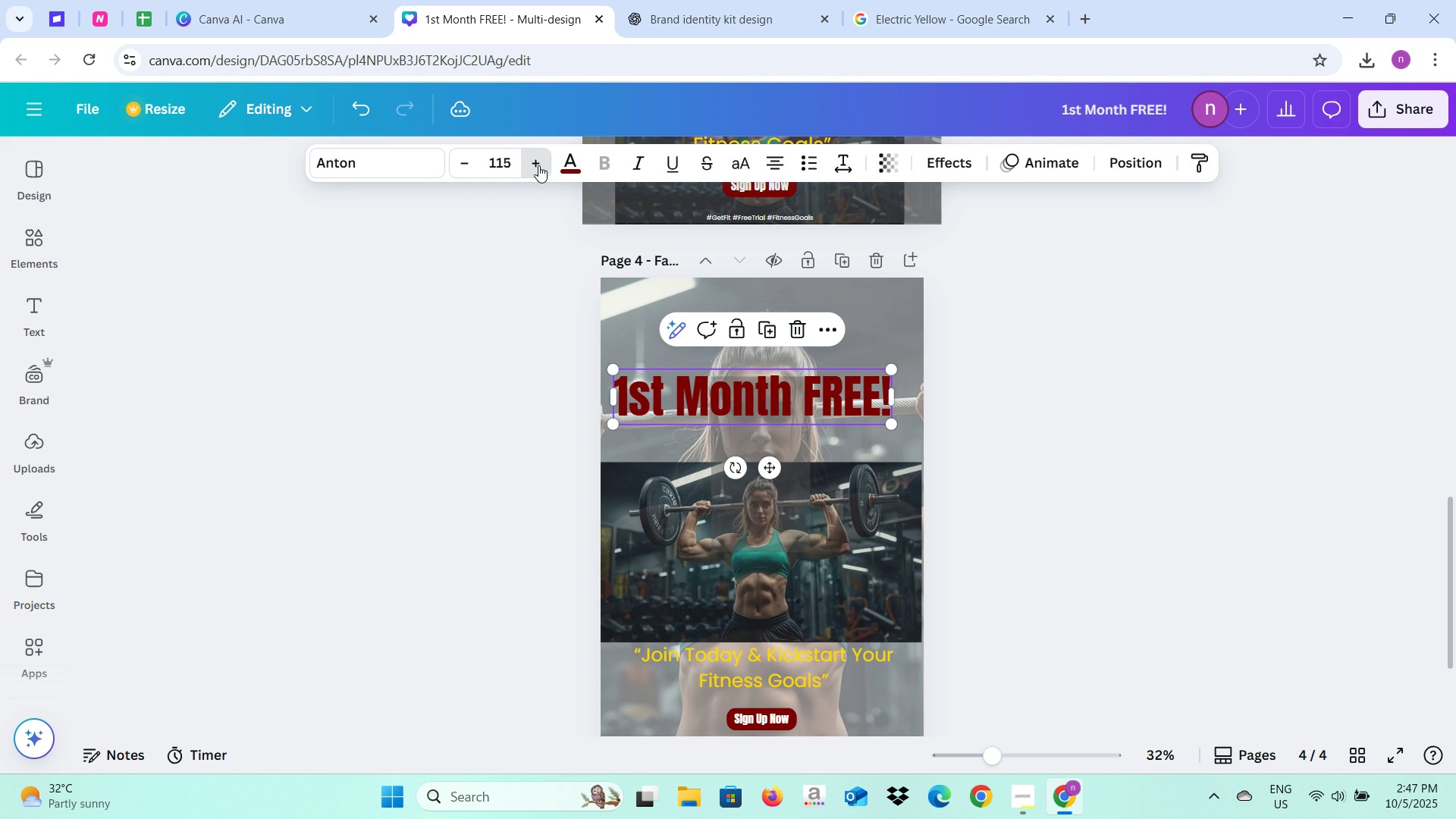 
triple_click([538, 165])
 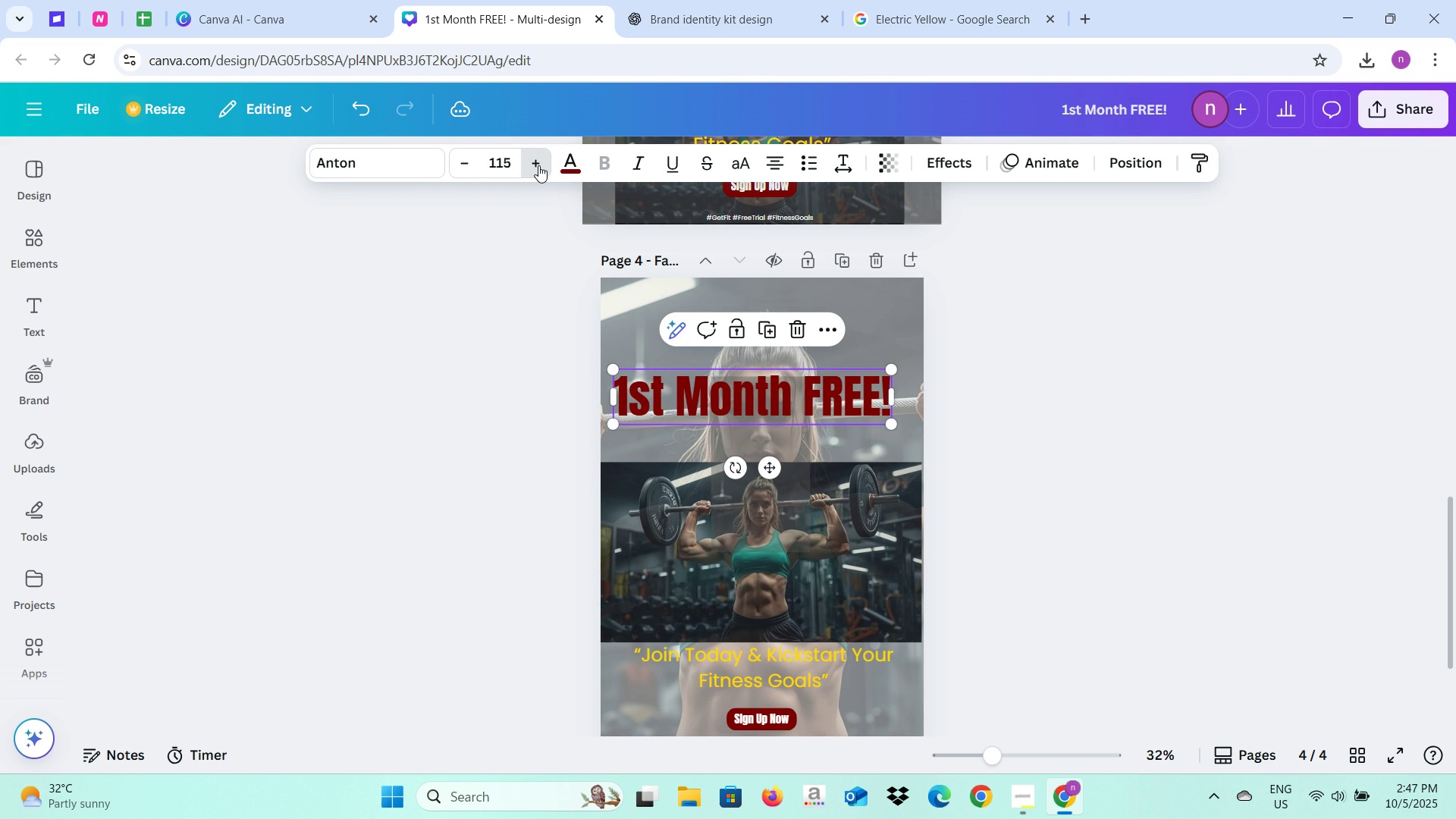 
triple_click([538, 165])
 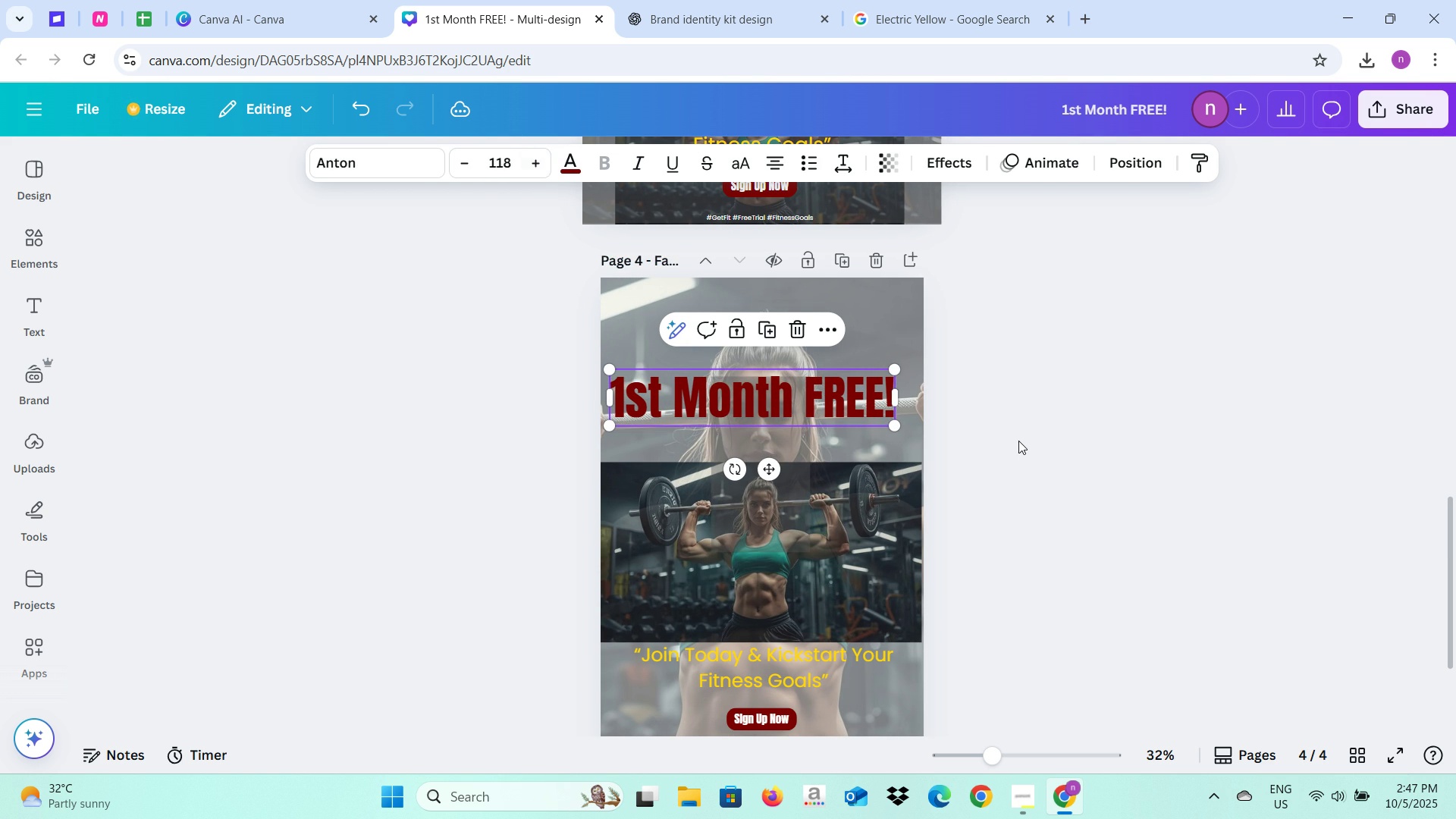 
left_click([1018, 441])
 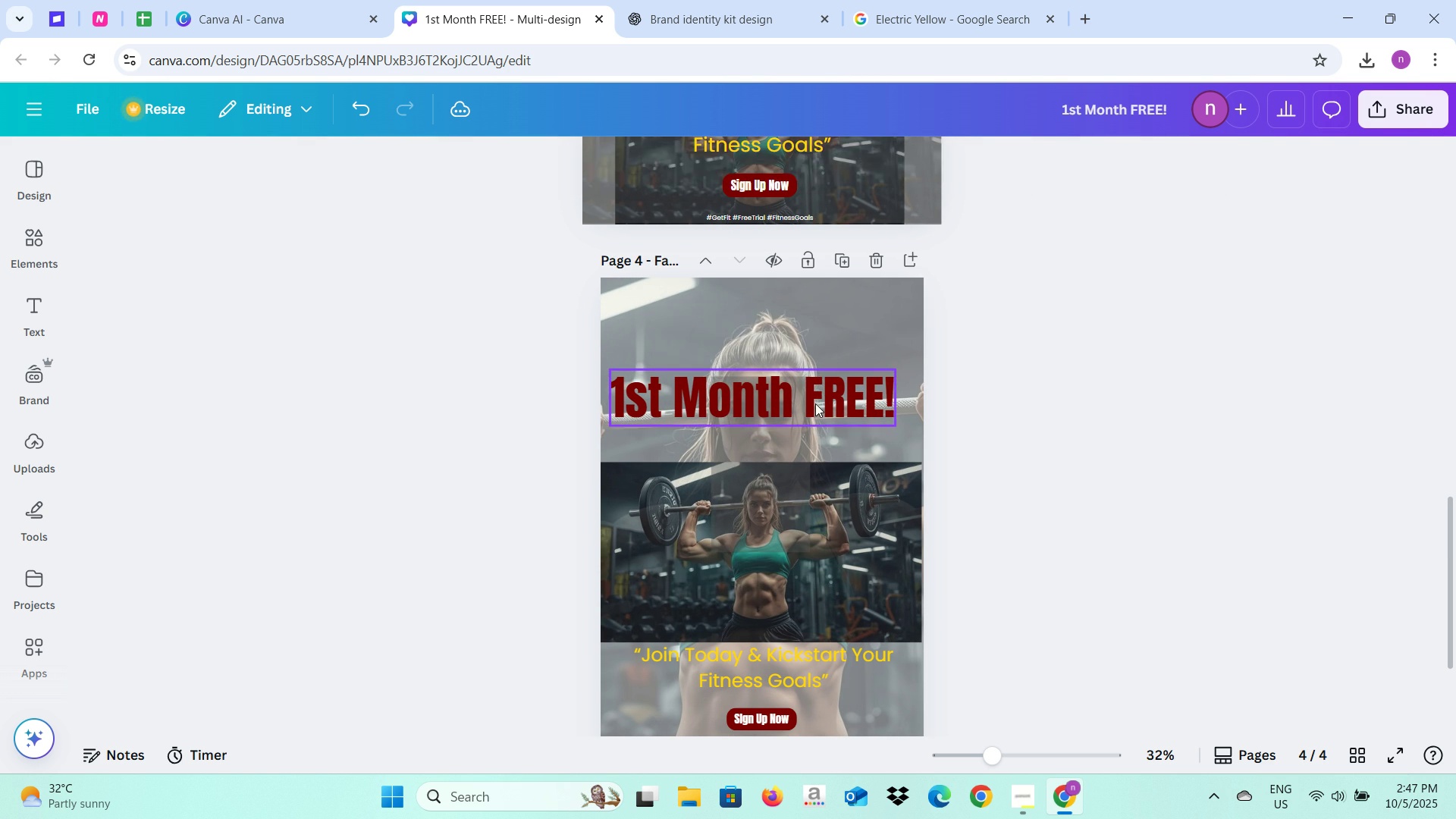 
left_click([815, 403])
 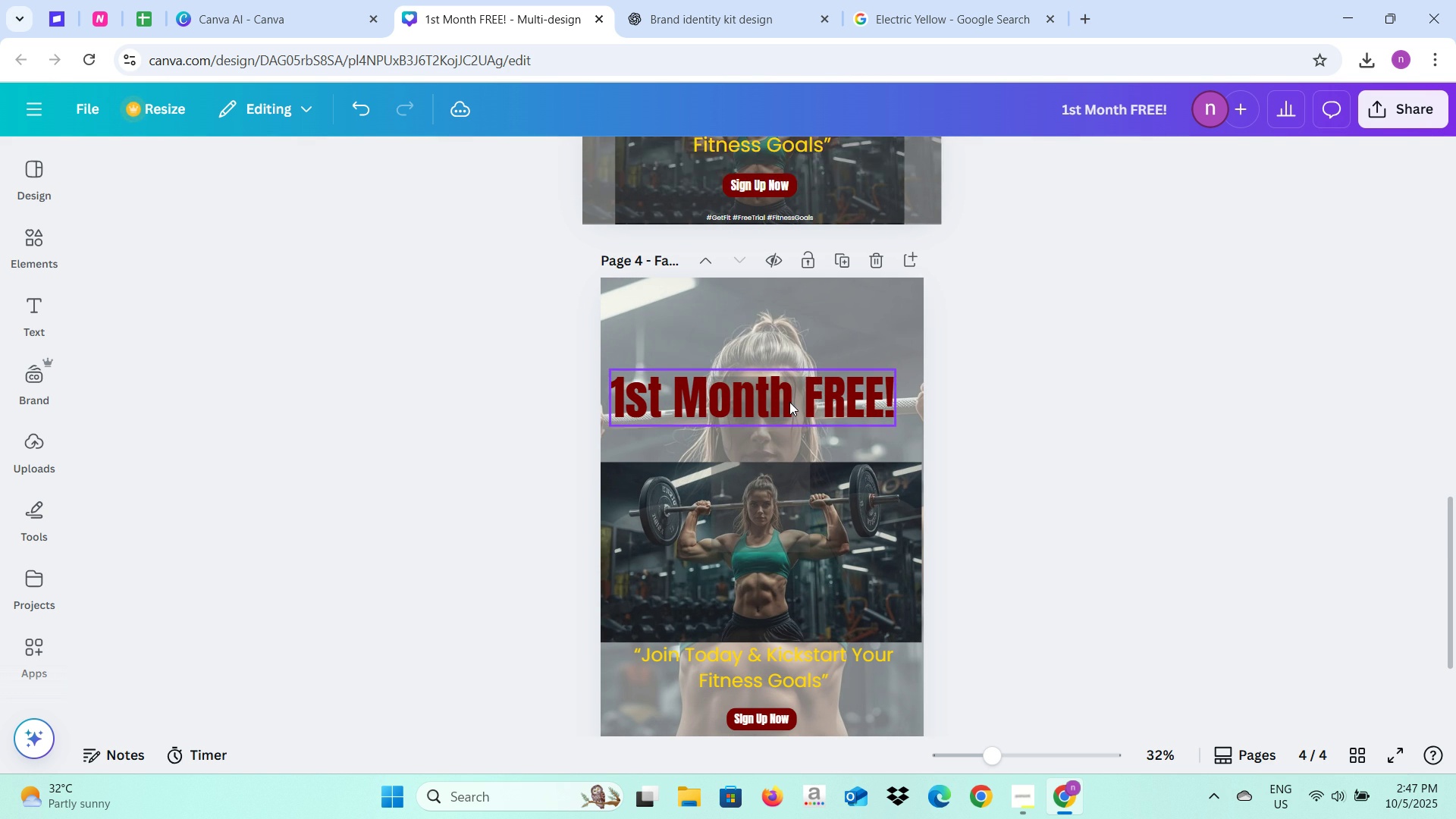 
mouse_move([817, 416])
 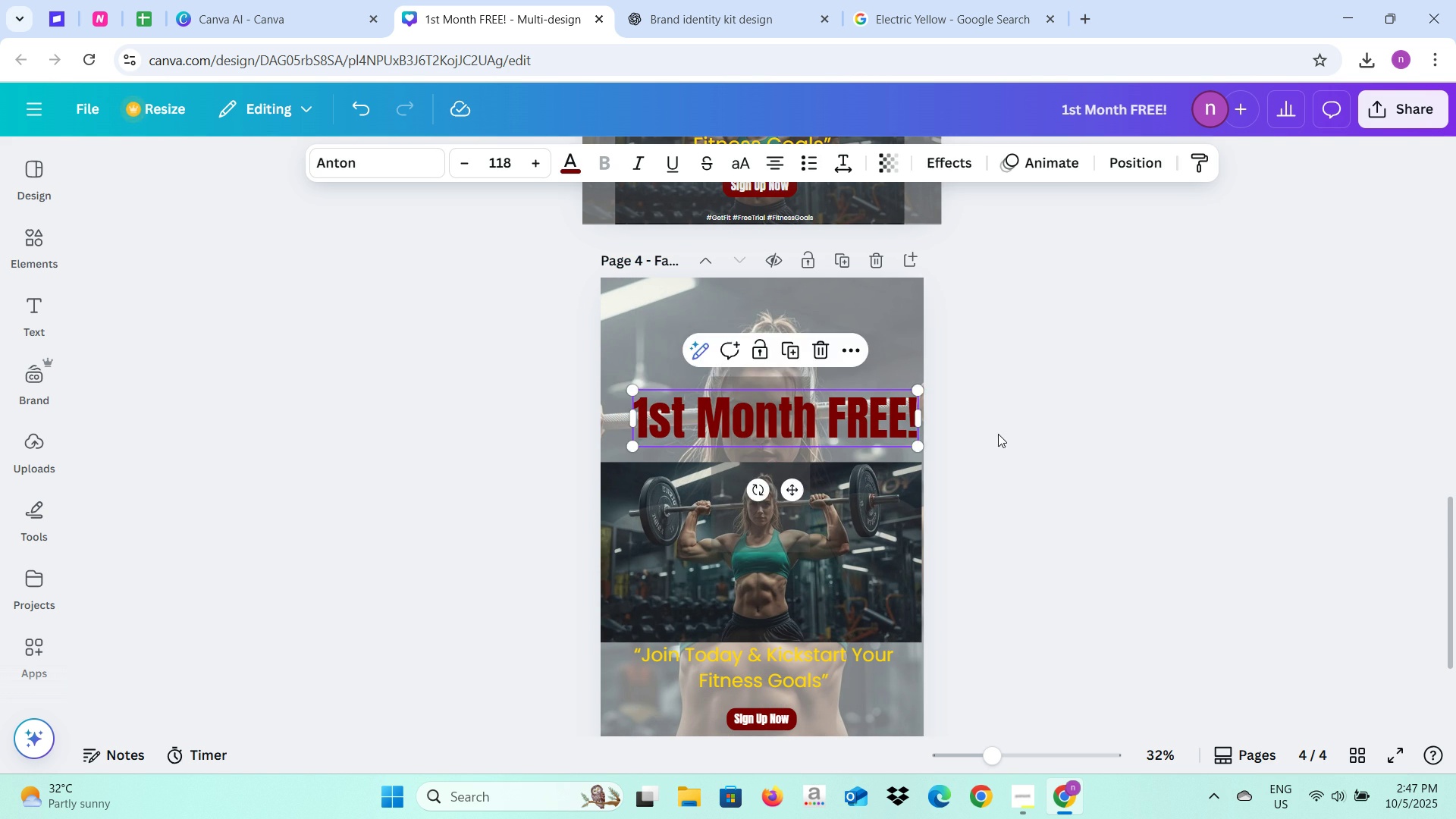 
left_click([997, 433])
 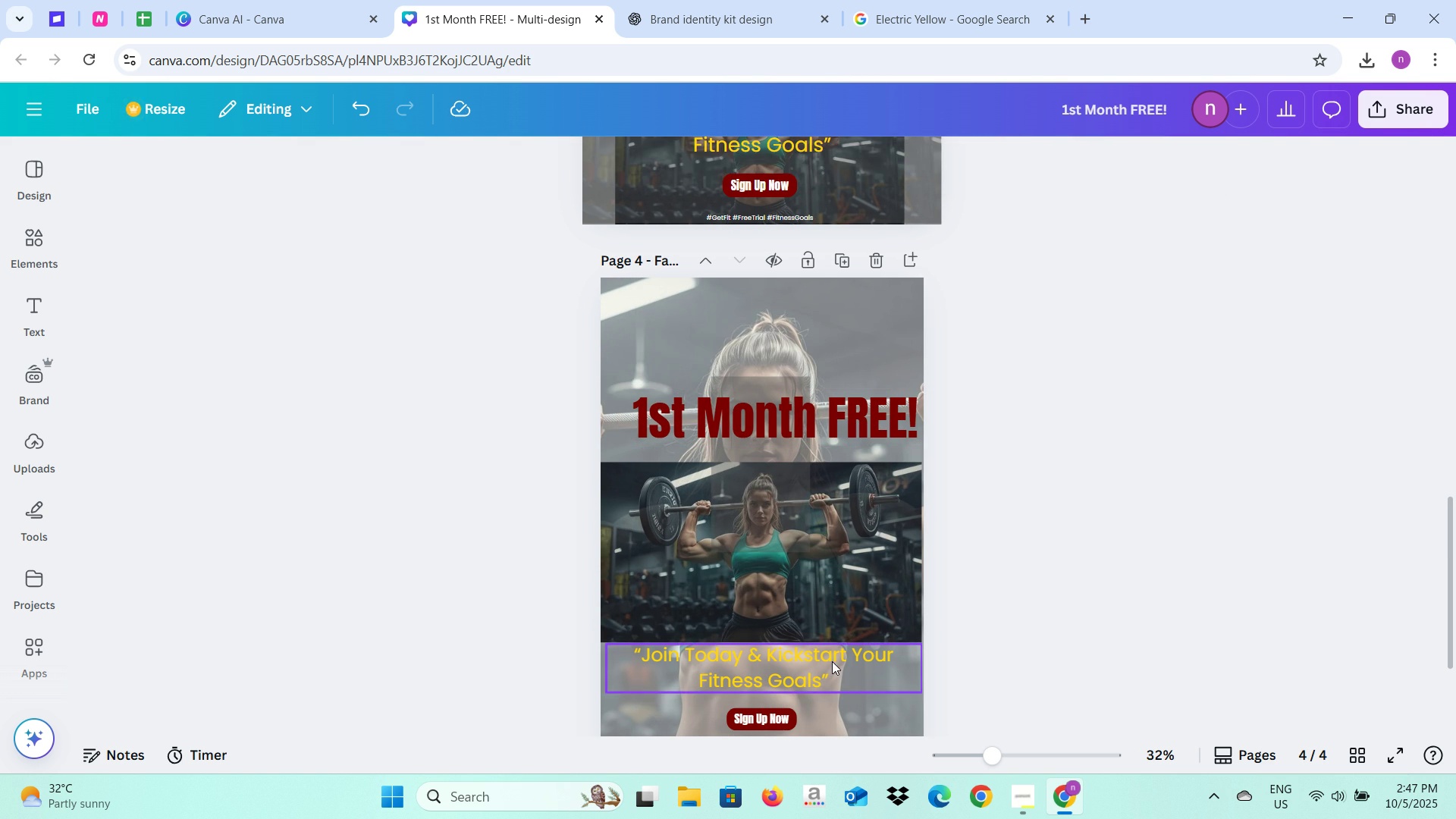 
left_click([832, 661])
 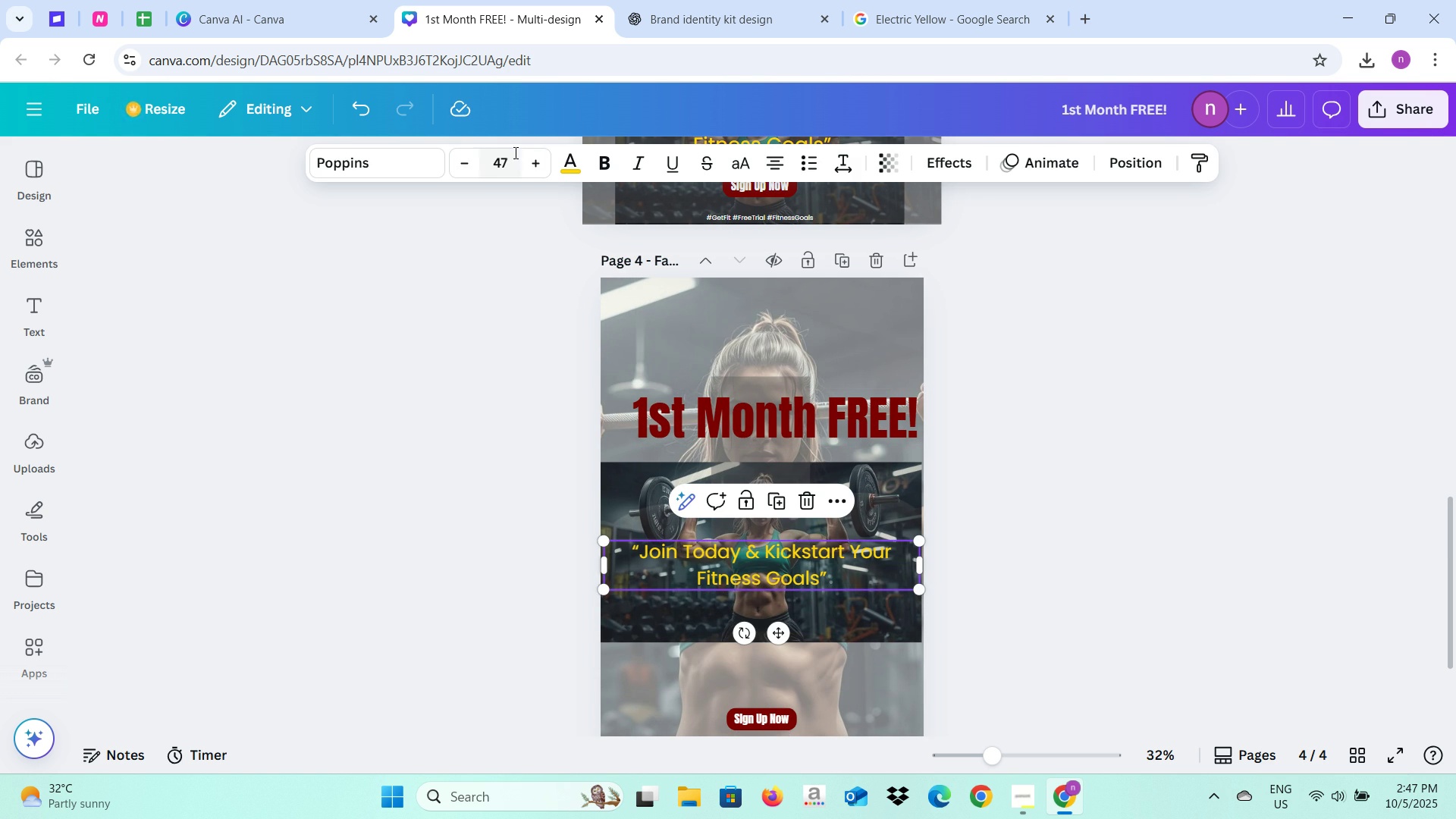 
double_click([544, 170])
 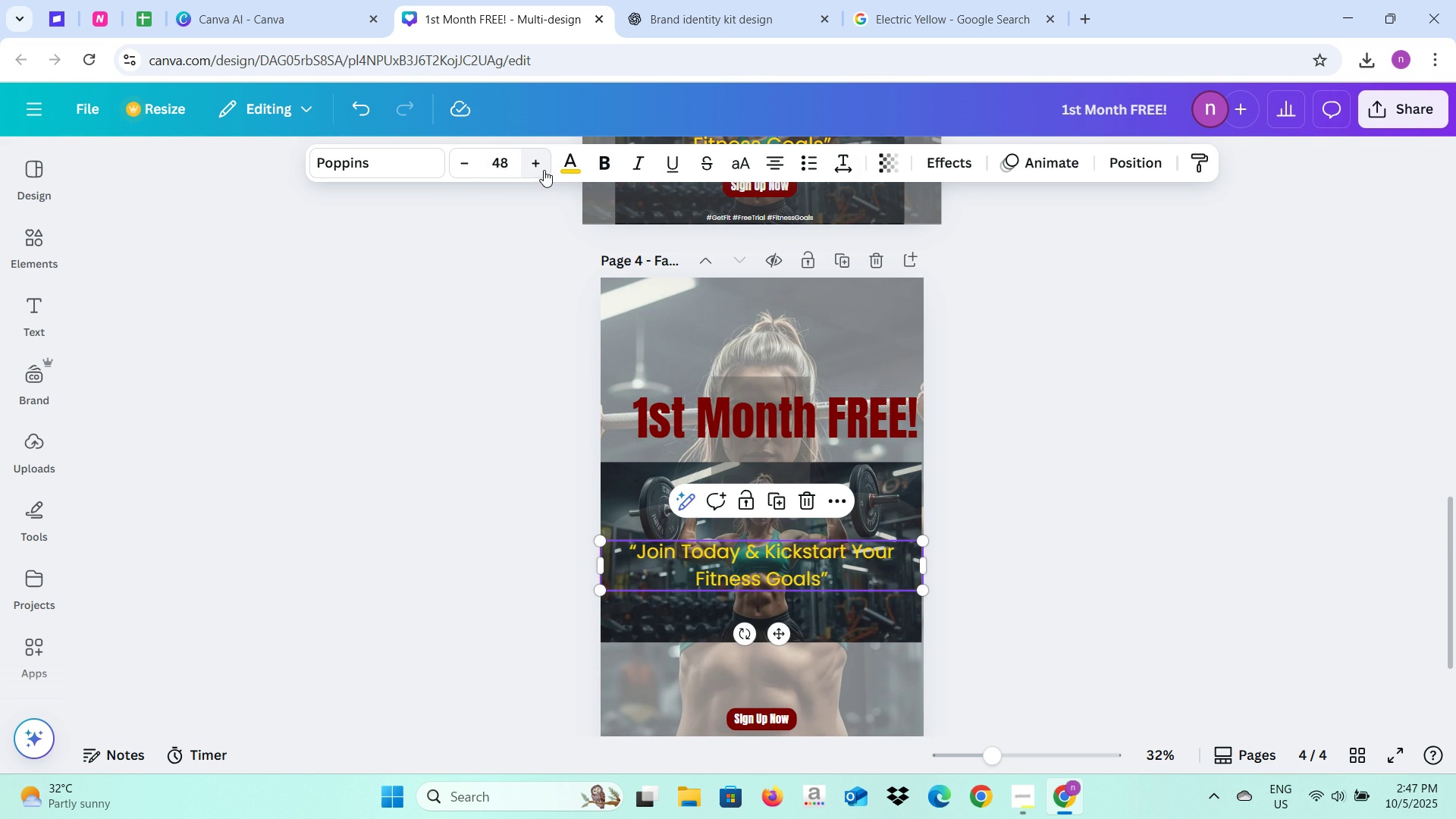 
triple_click([544, 170])
 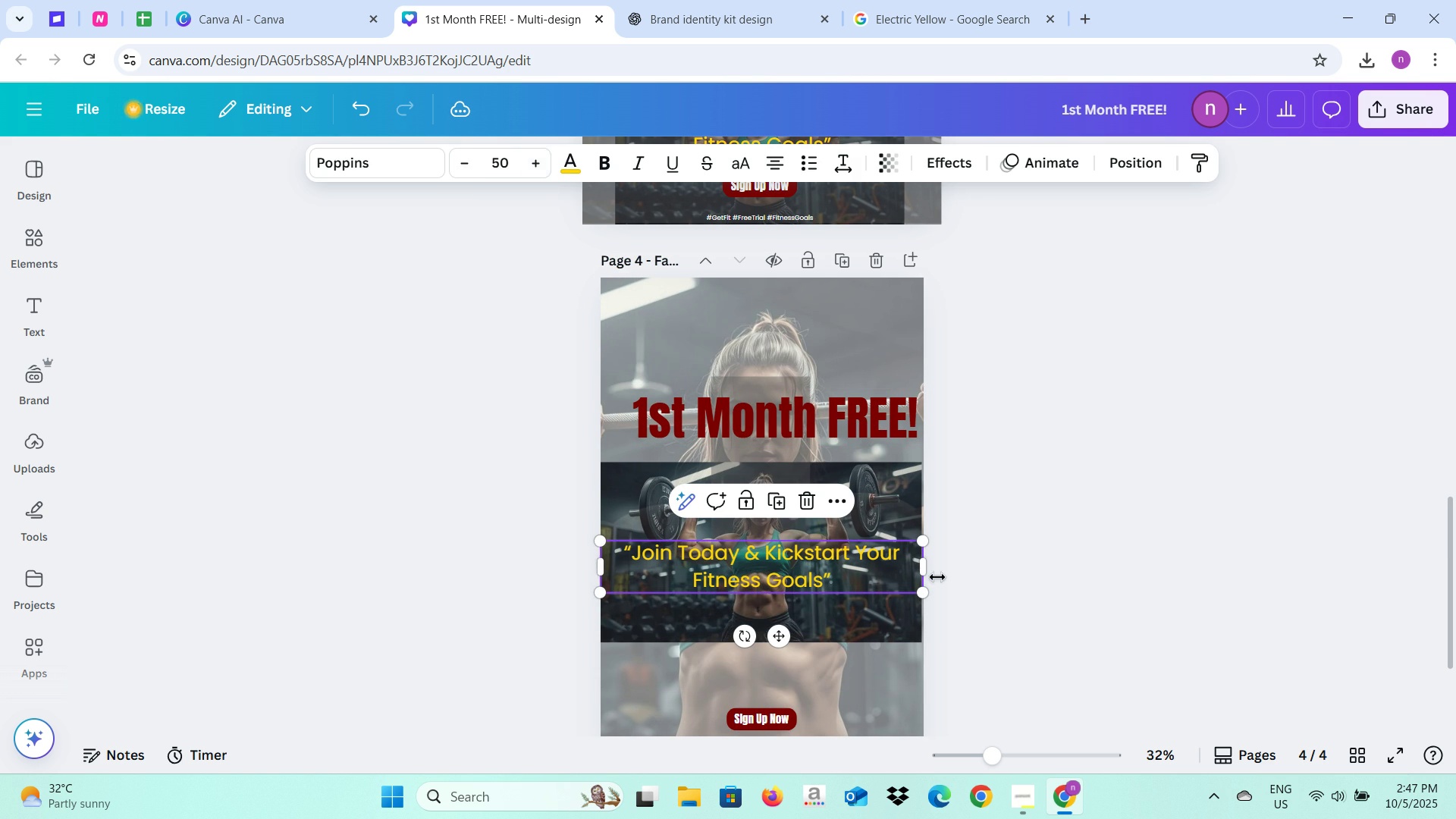 
left_click([984, 579])
 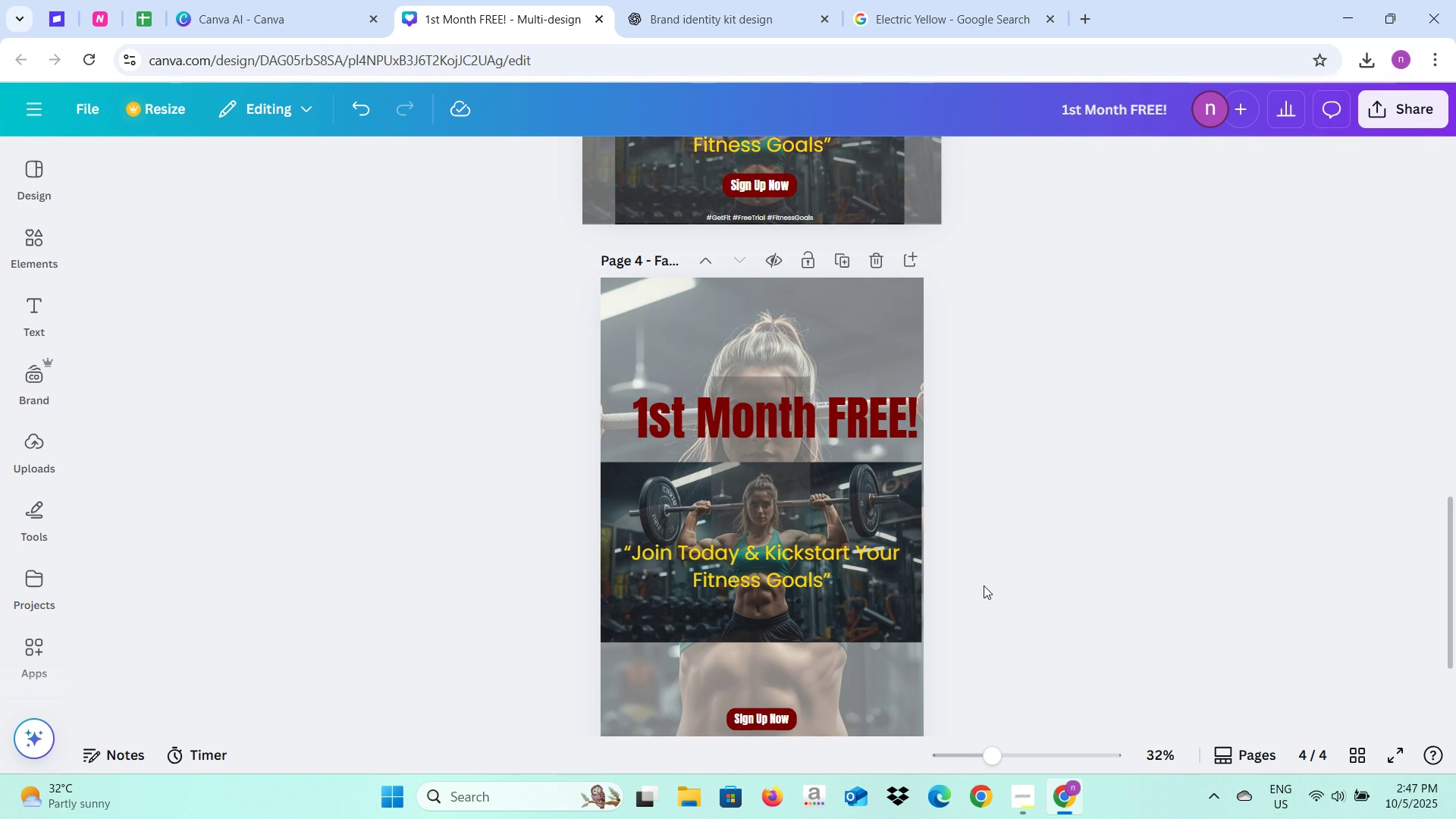 
scroll: coordinate [984, 585], scroll_direction: down, amount: 2.0
 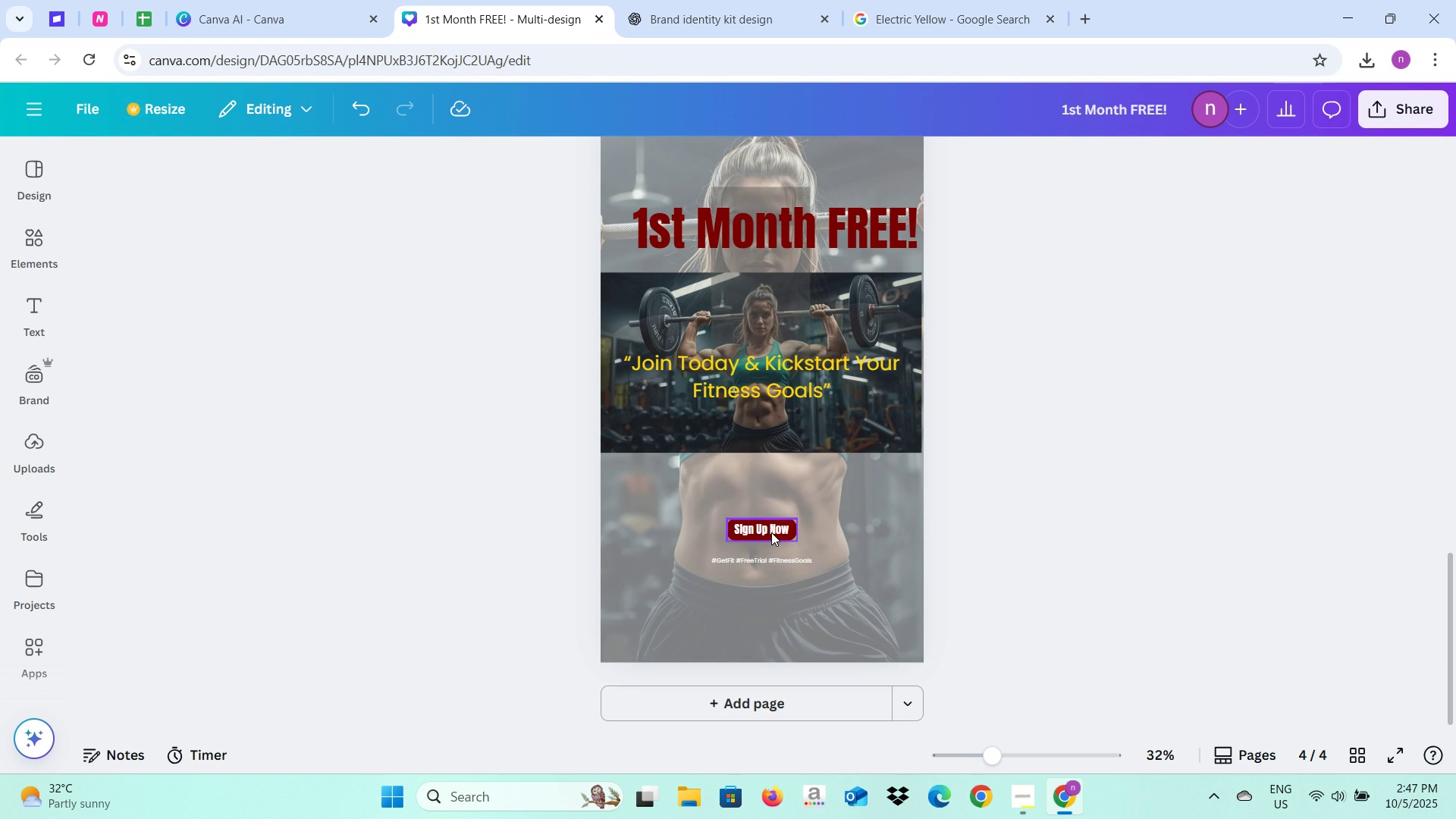 
left_click([771, 532])
 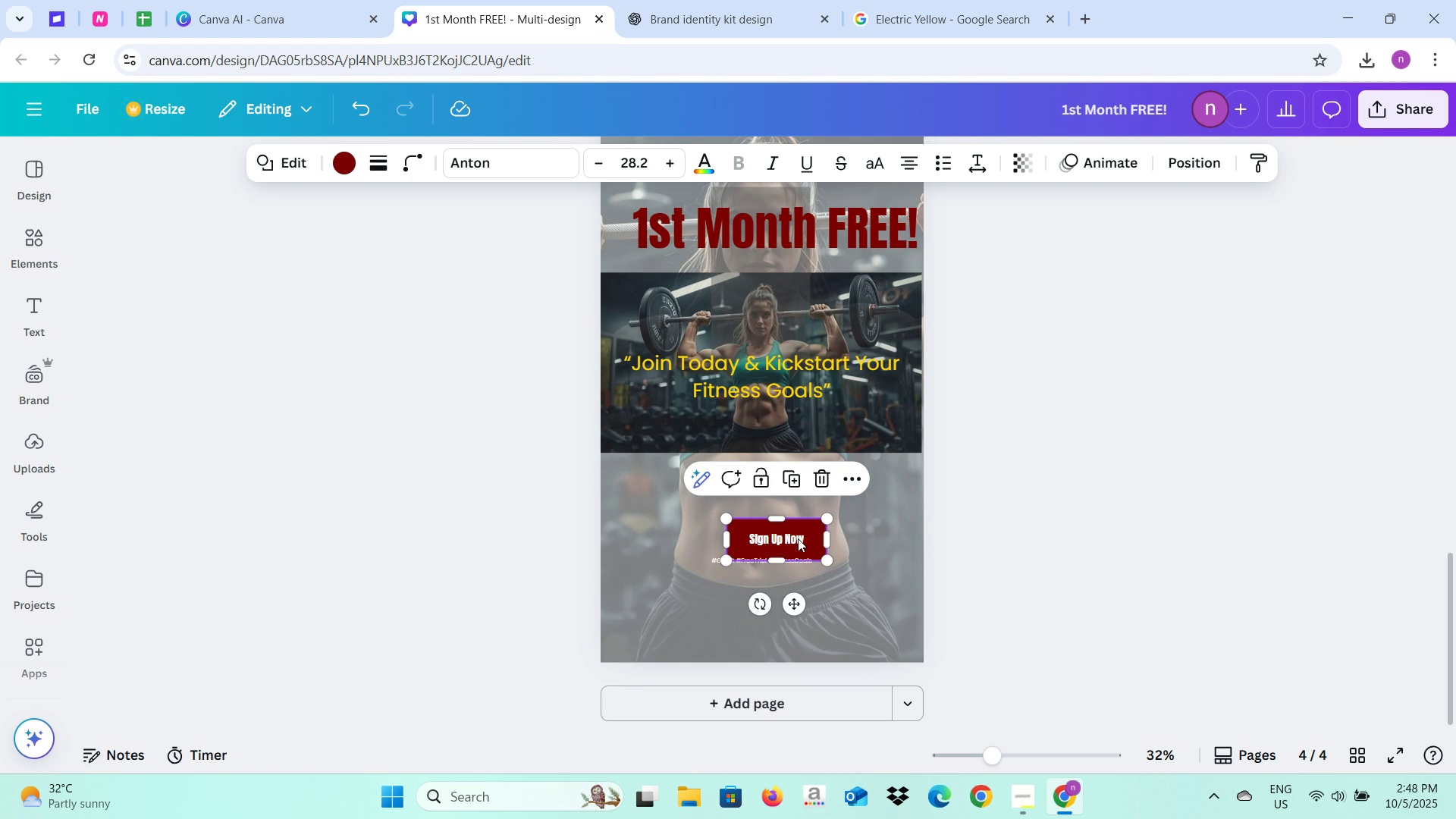 
left_click([931, 550])
 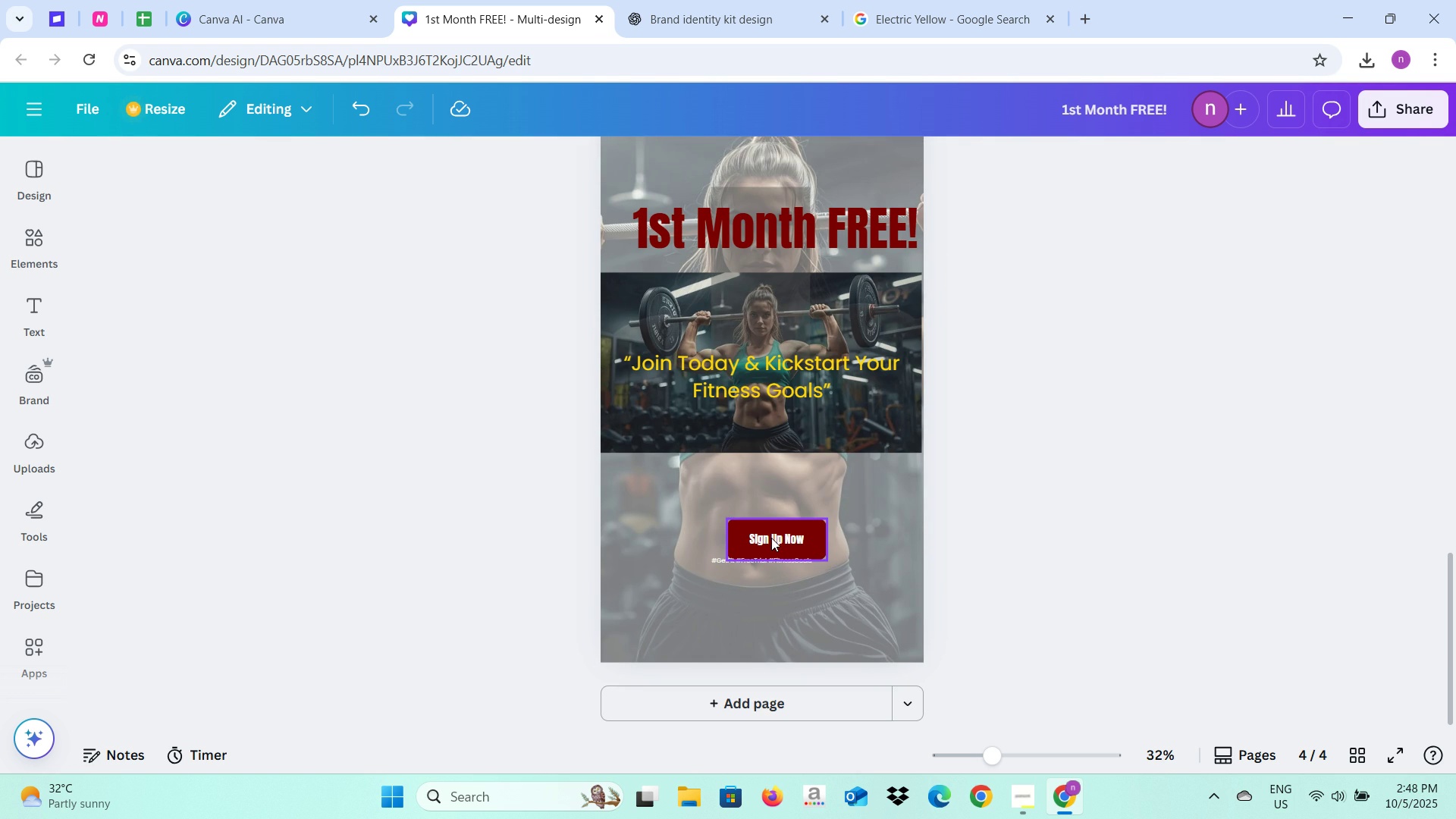 
left_click([771, 538])
 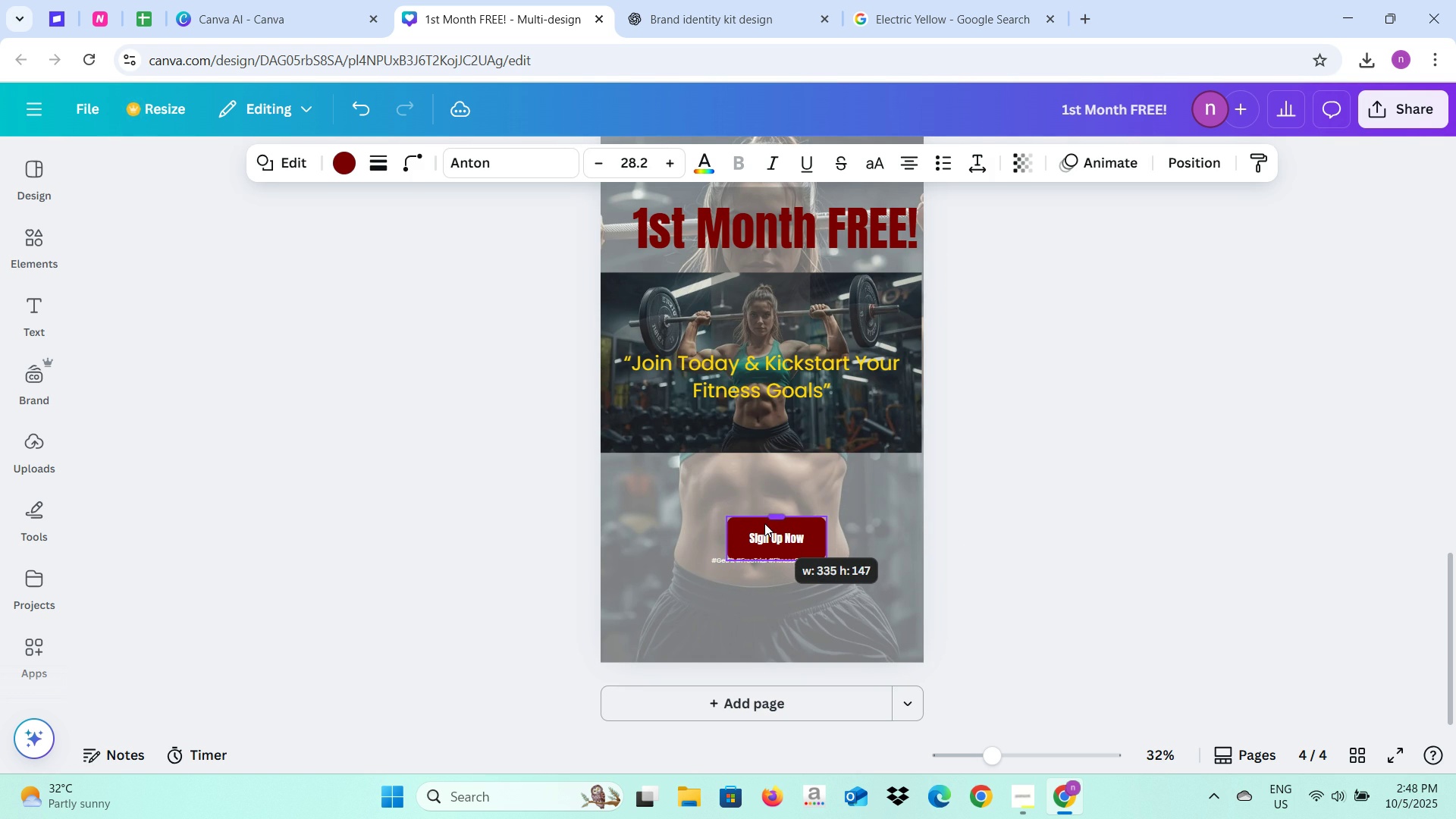 
left_click([867, 534])
 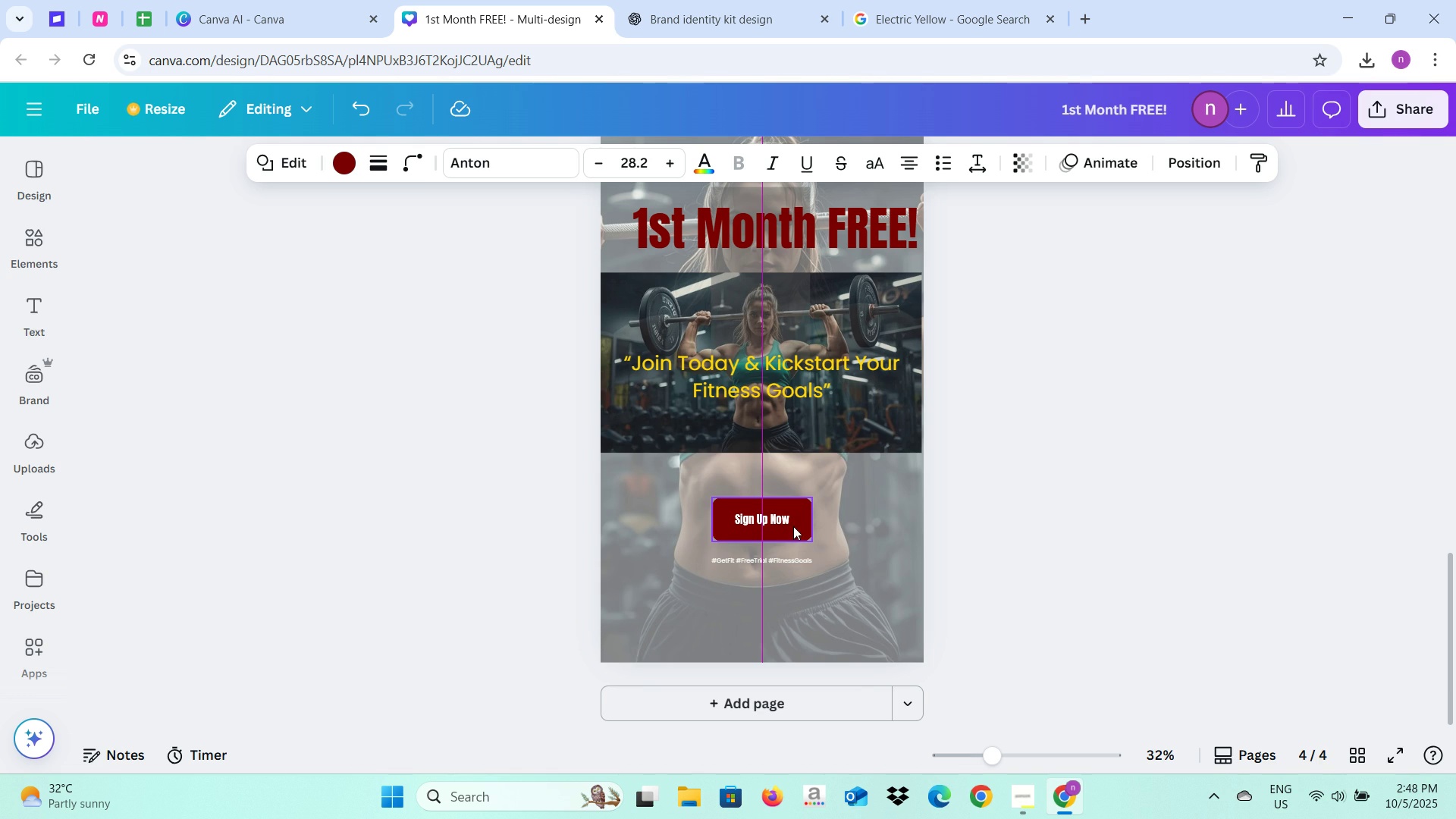 
left_click([789, 561])
 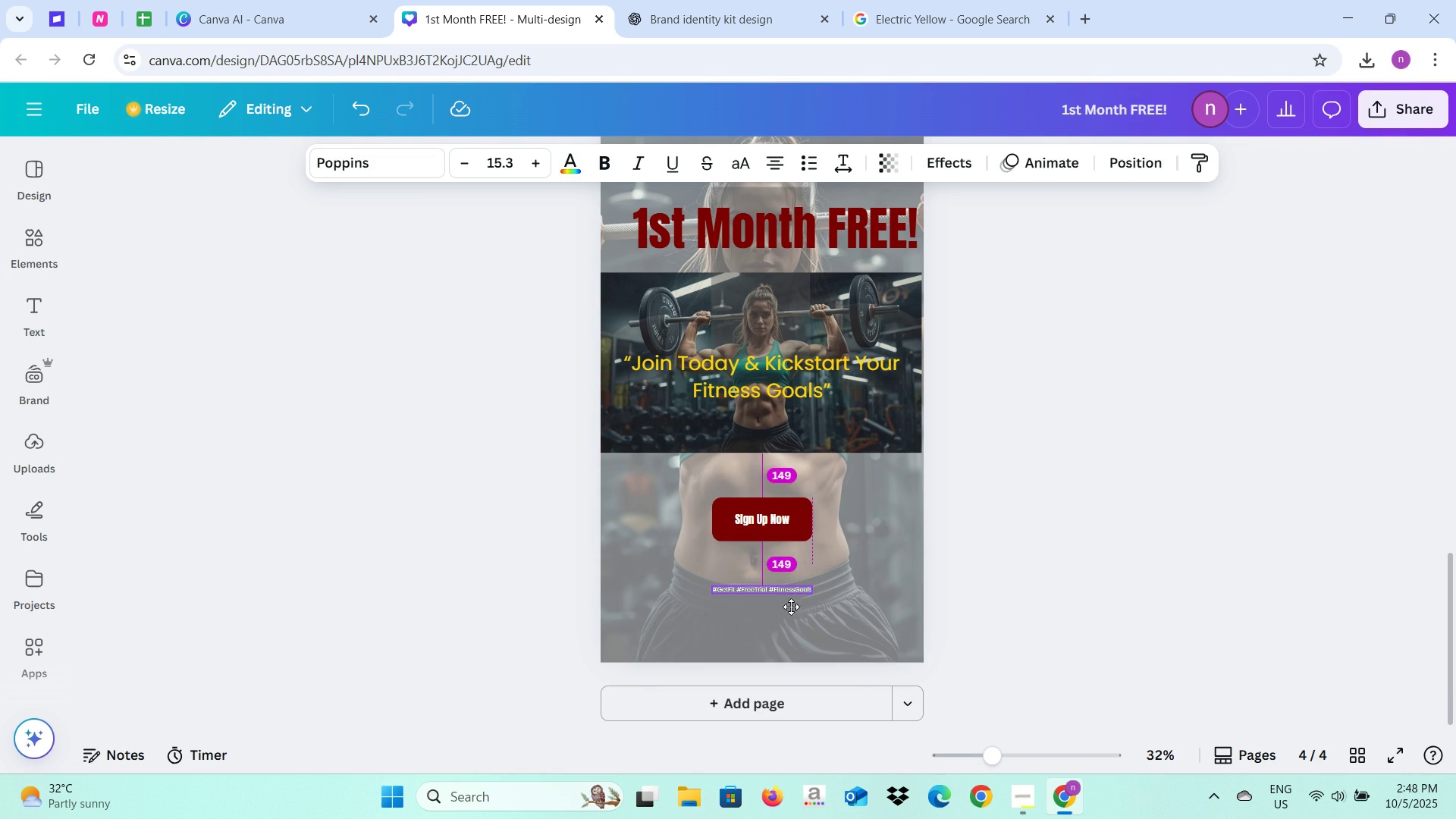 
mouse_move([807, 608])
 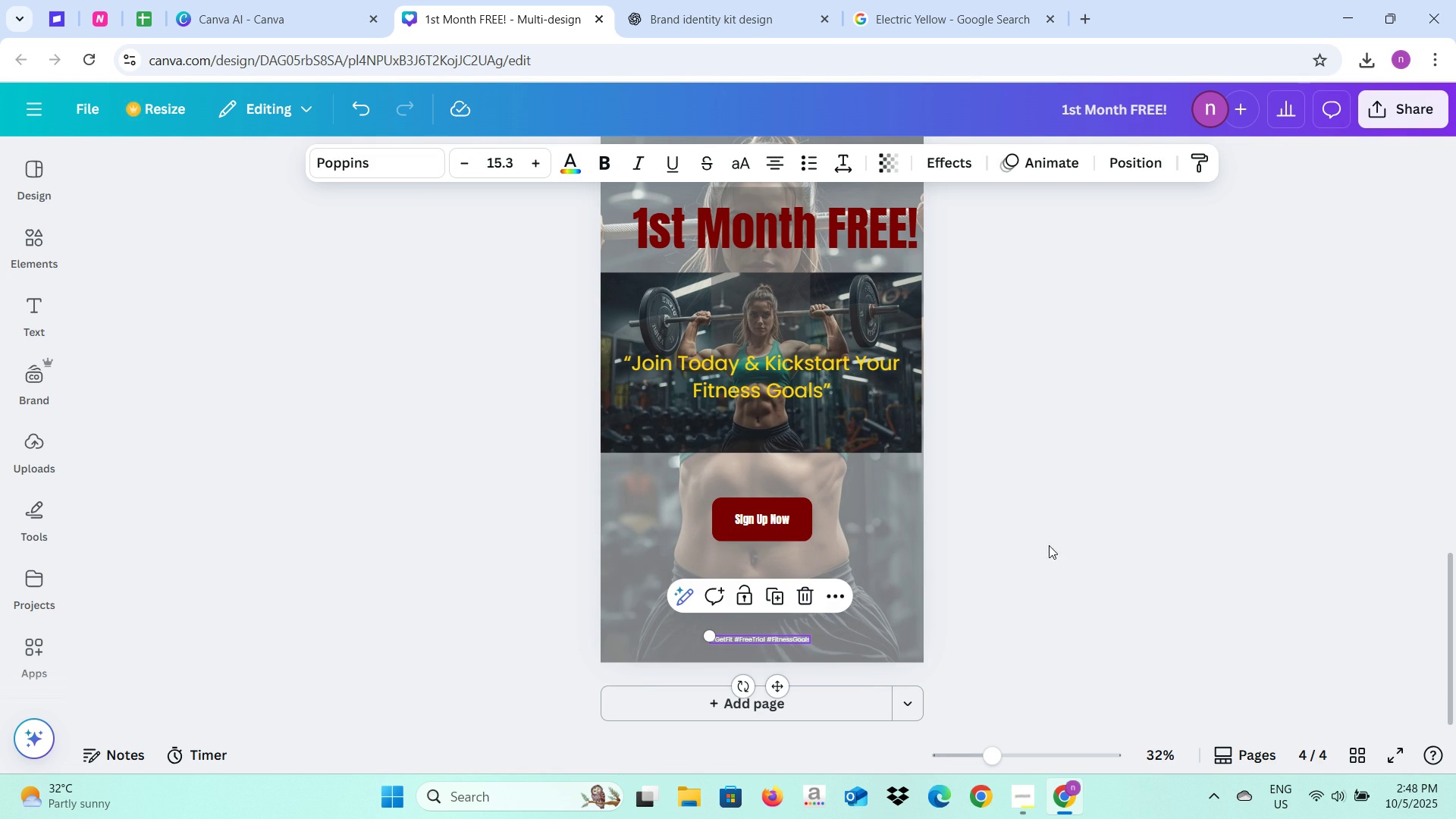 
left_click([1049, 545])
 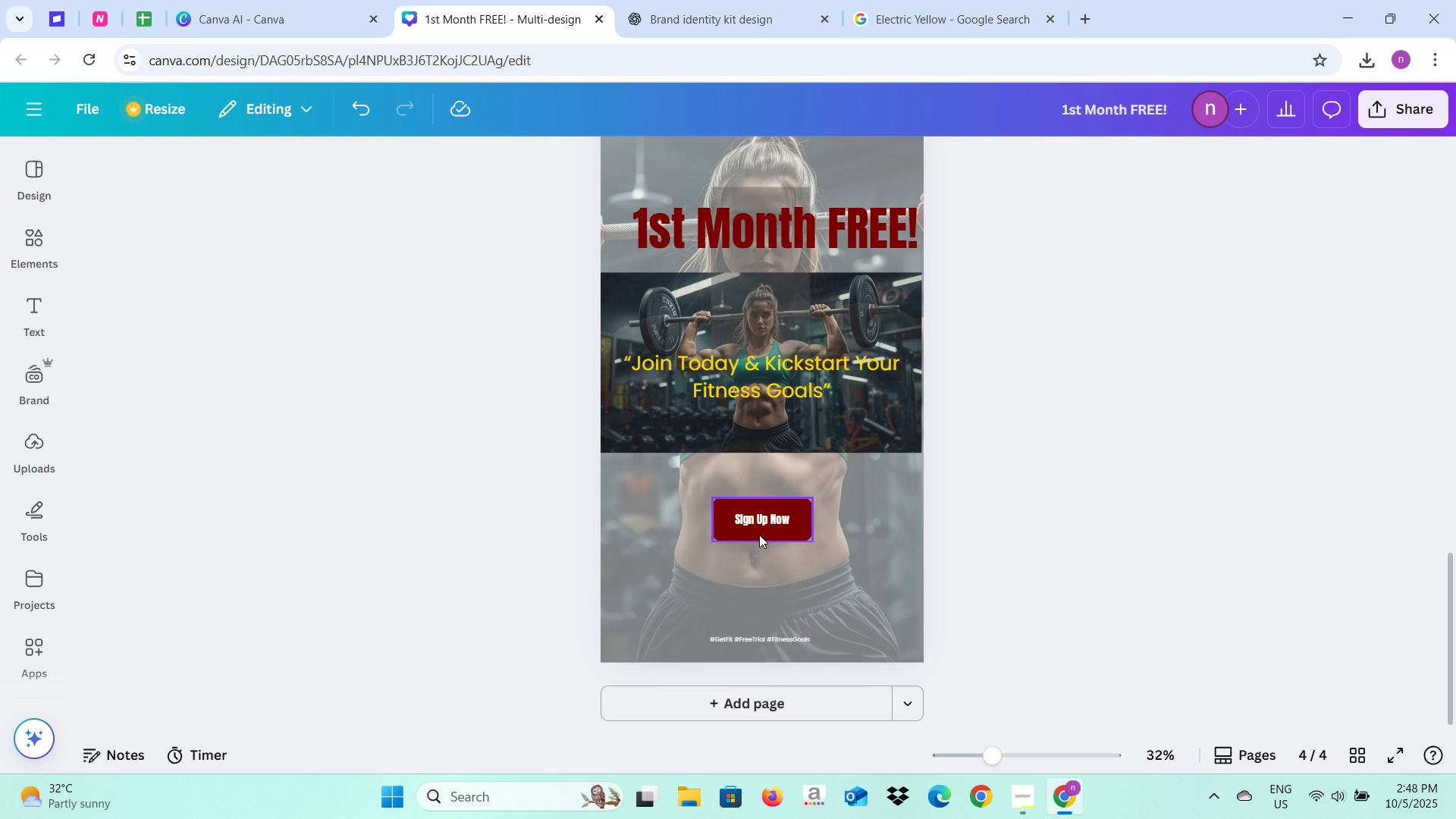 
left_click([759, 535])
 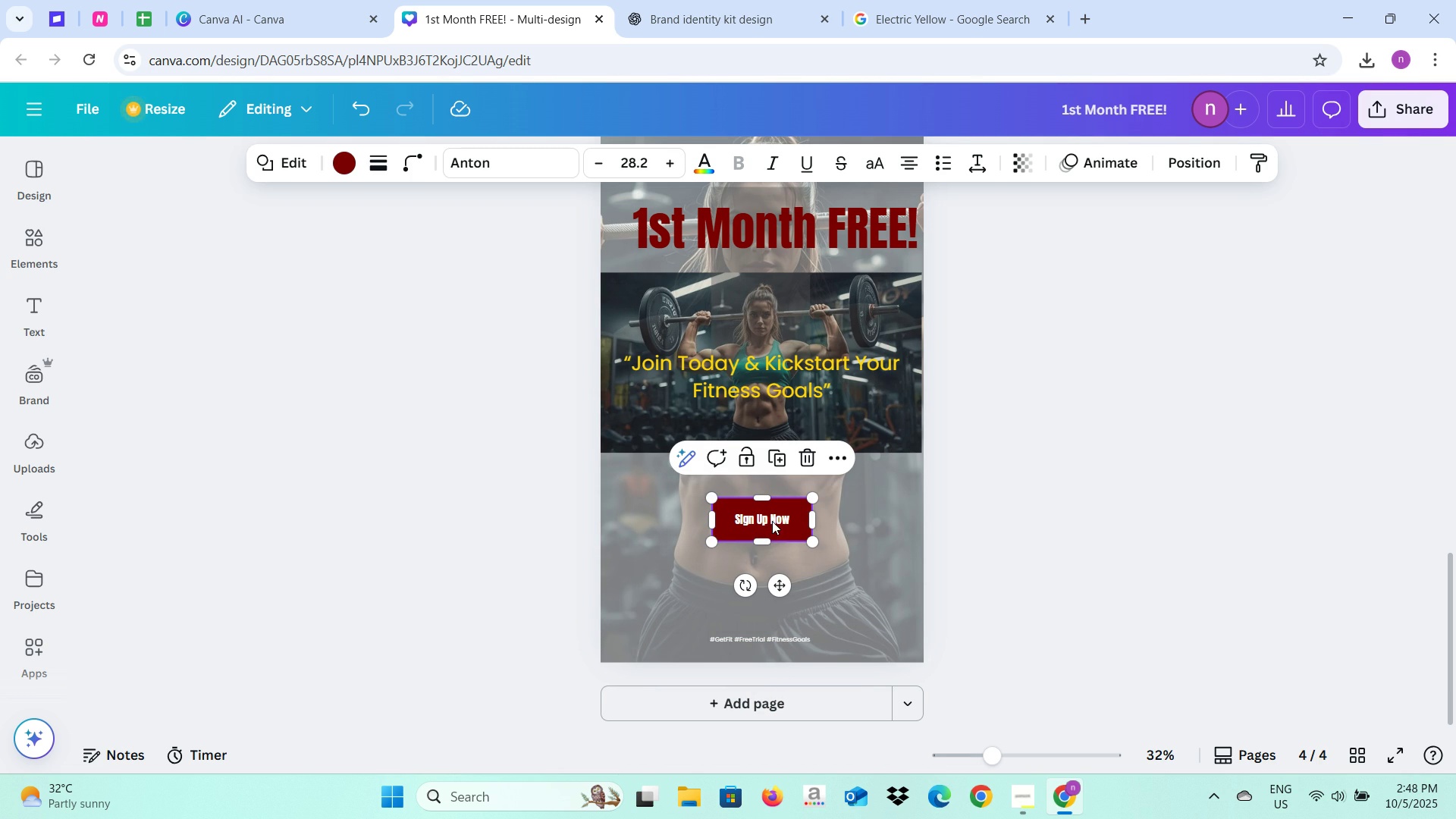 
double_click([770, 513])
 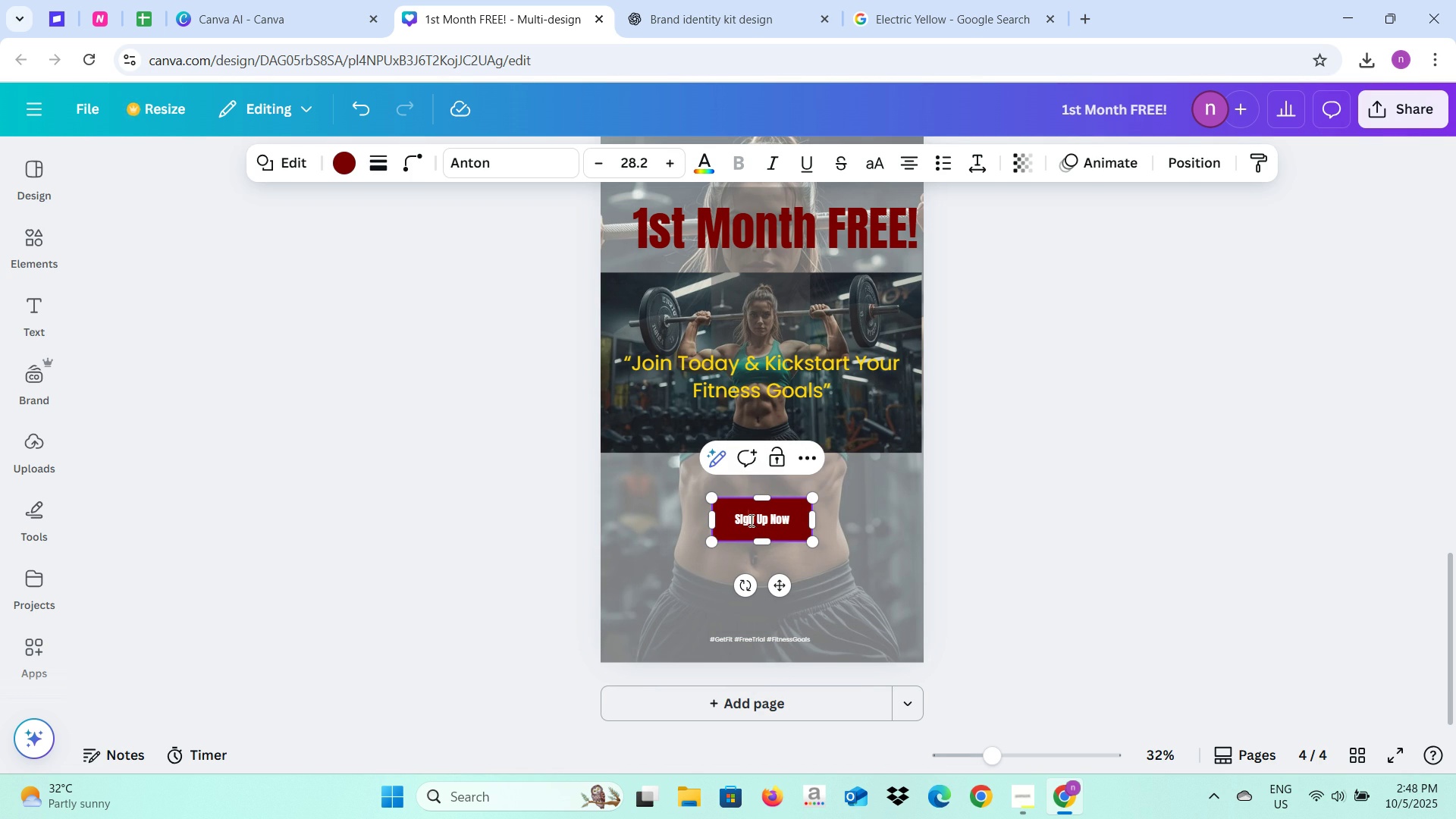 
triple_click([750, 520])